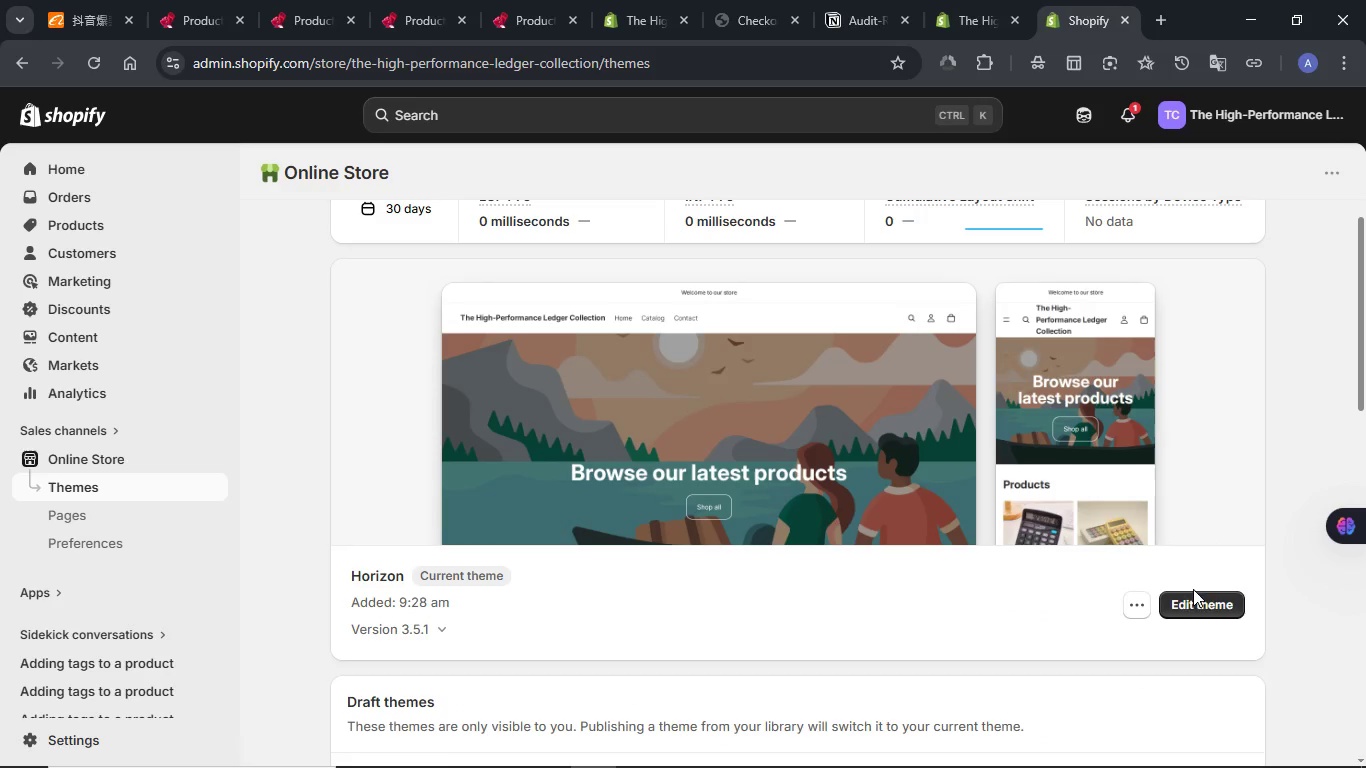 
left_click([1199, 606])
 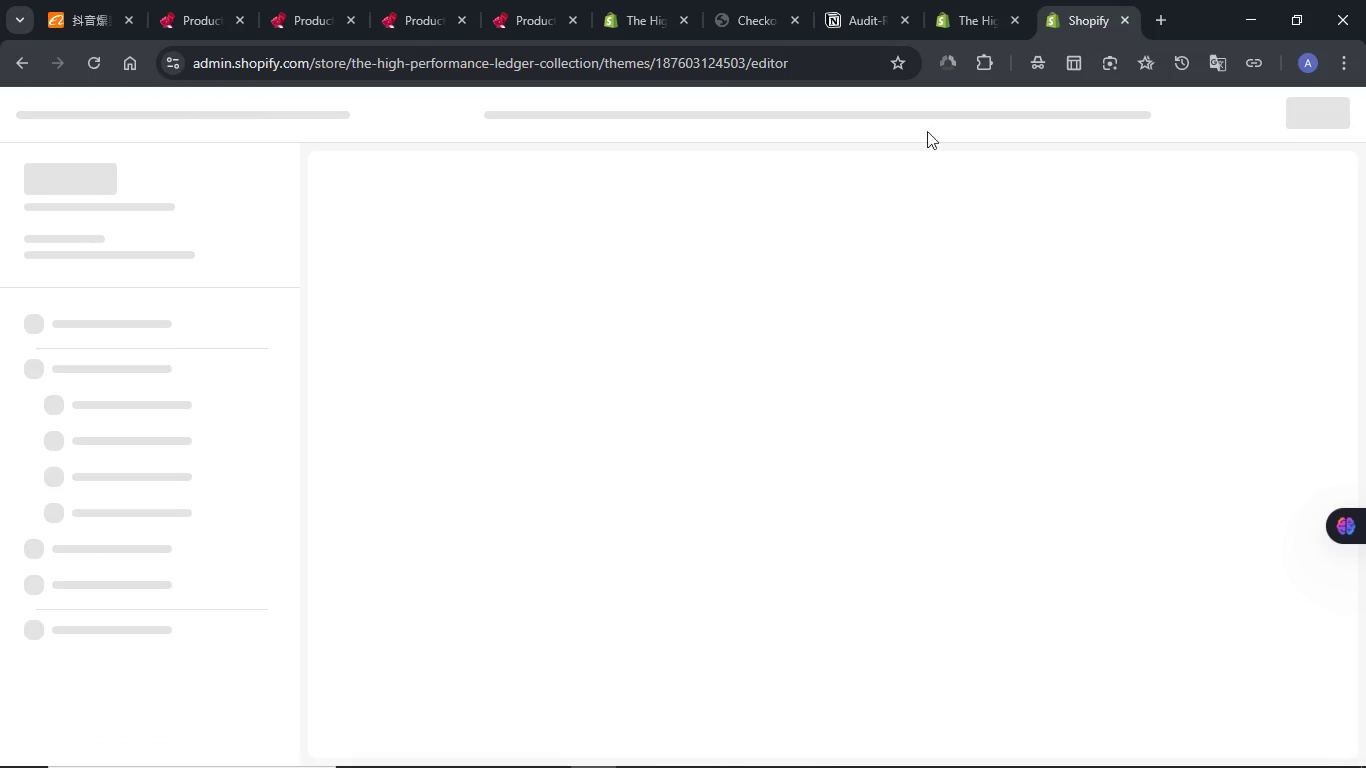 
left_click([847, 8])
 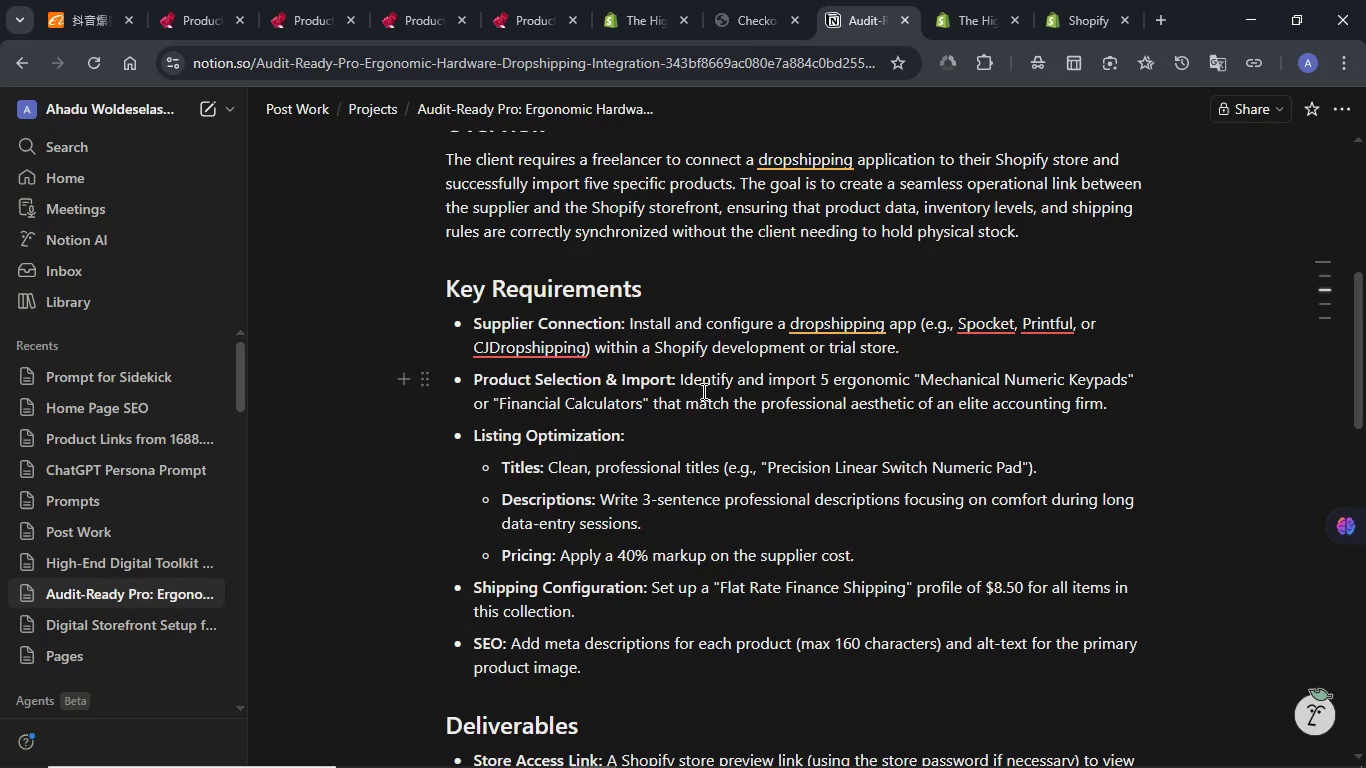 
scroll: coordinate [702, 388], scroll_direction: down, amount: 4.0
 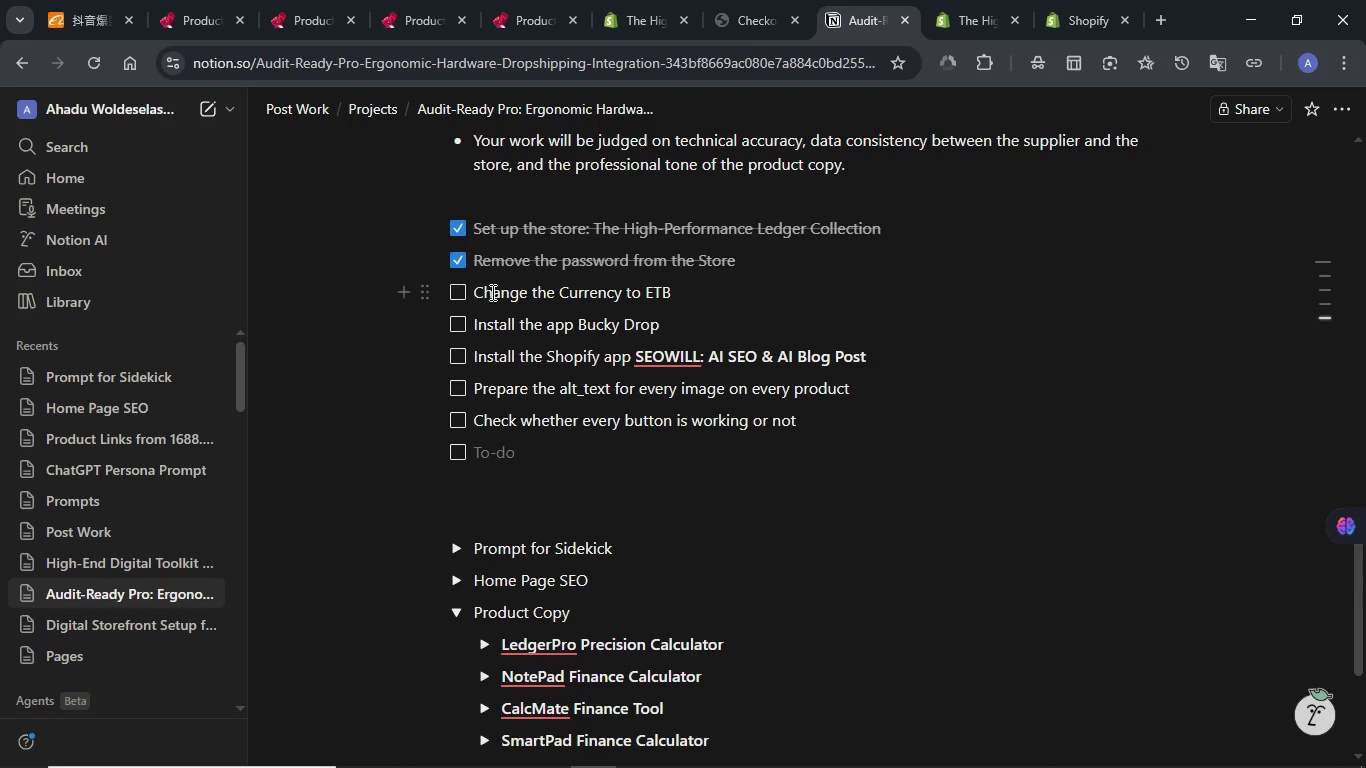 
left_click([458, 294])
 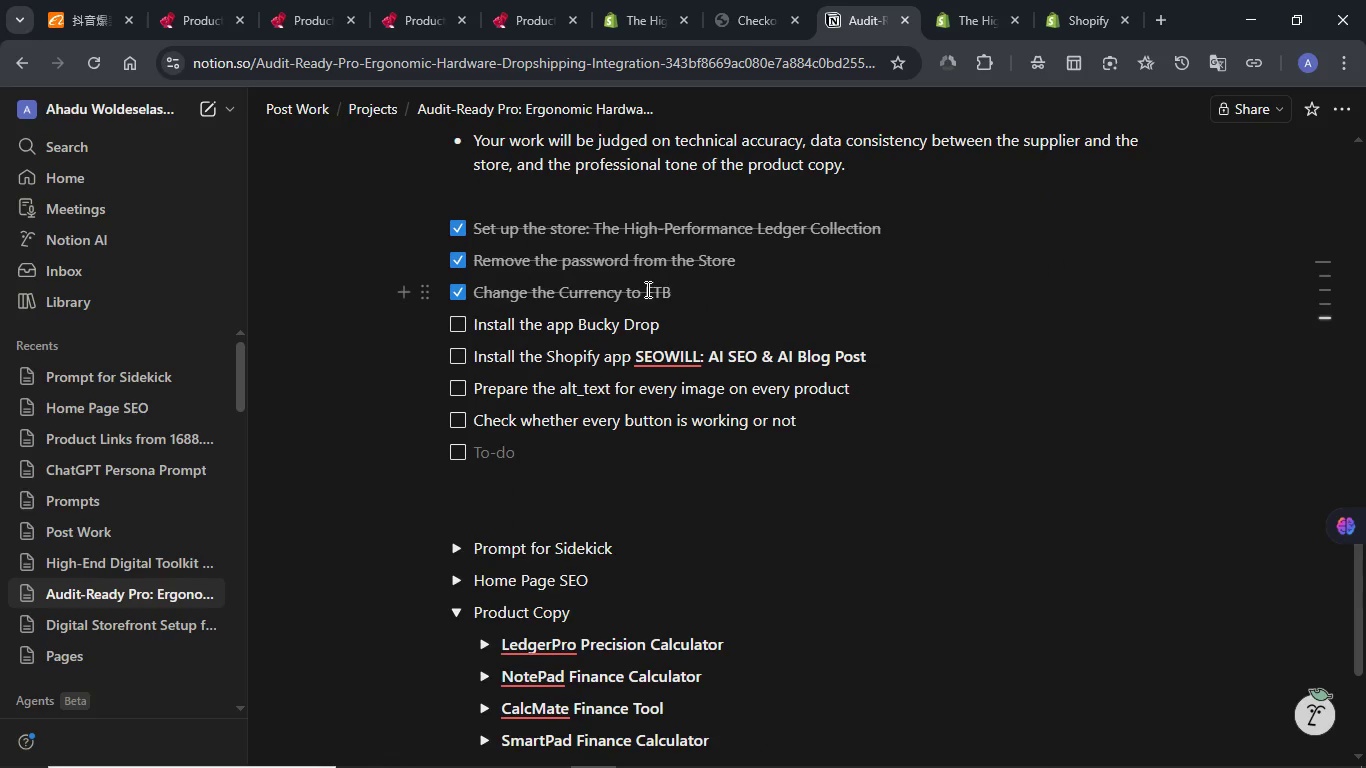 
left_click([654, 291])
 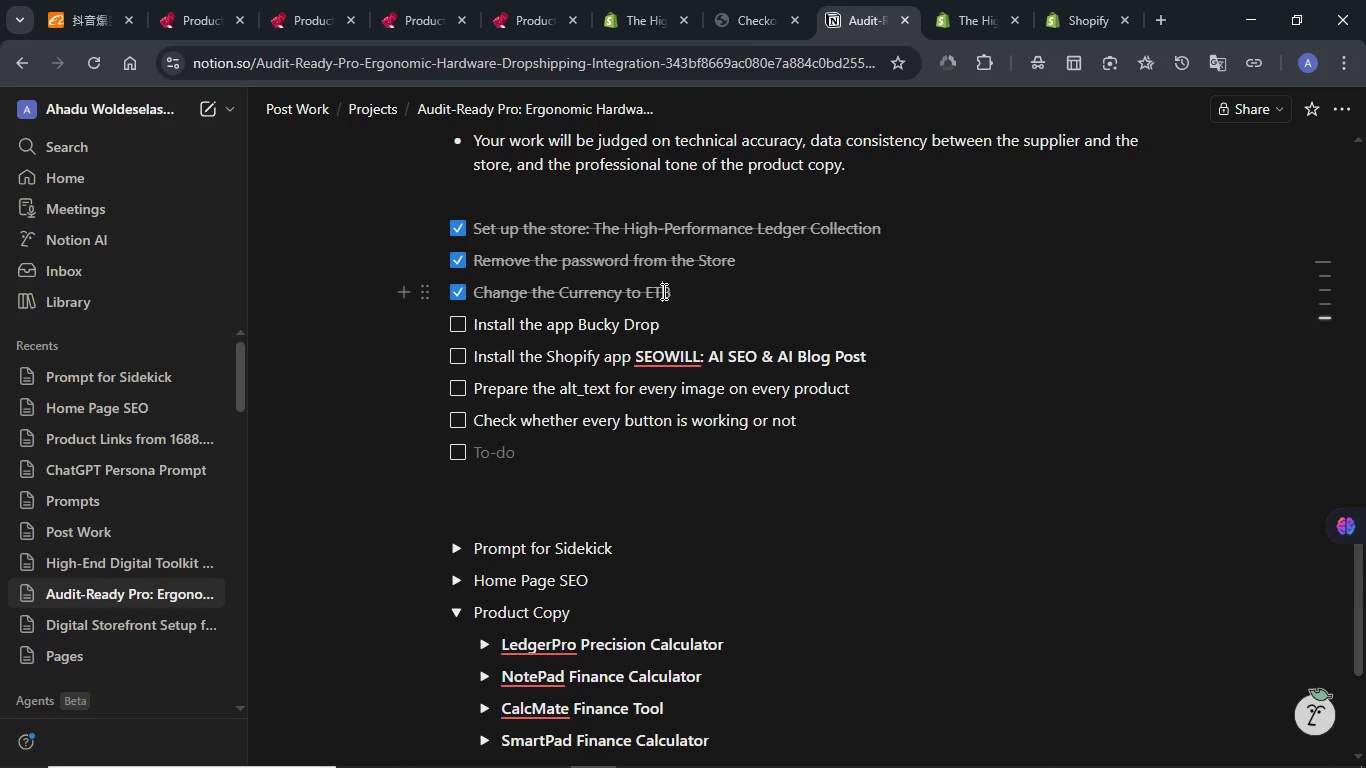 
double_click([662, 291])
 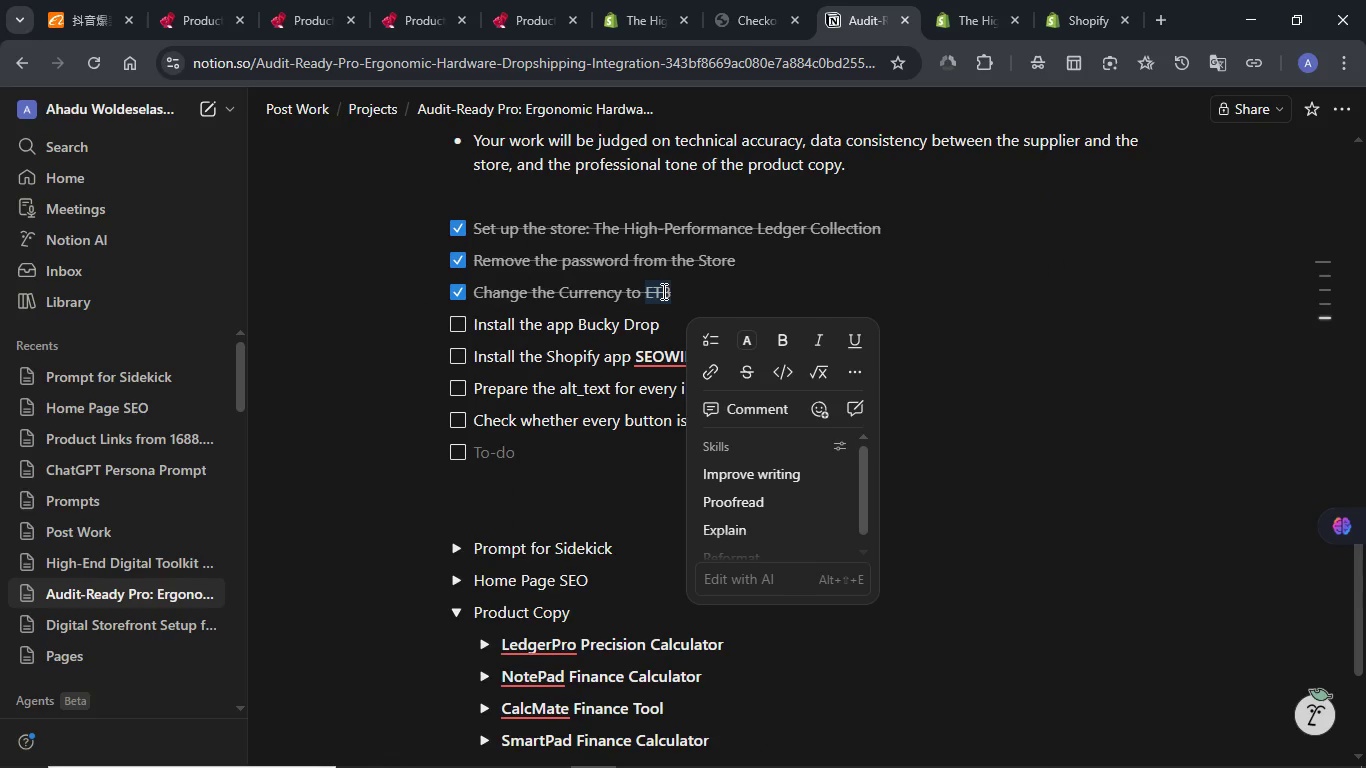 
type(USD)
 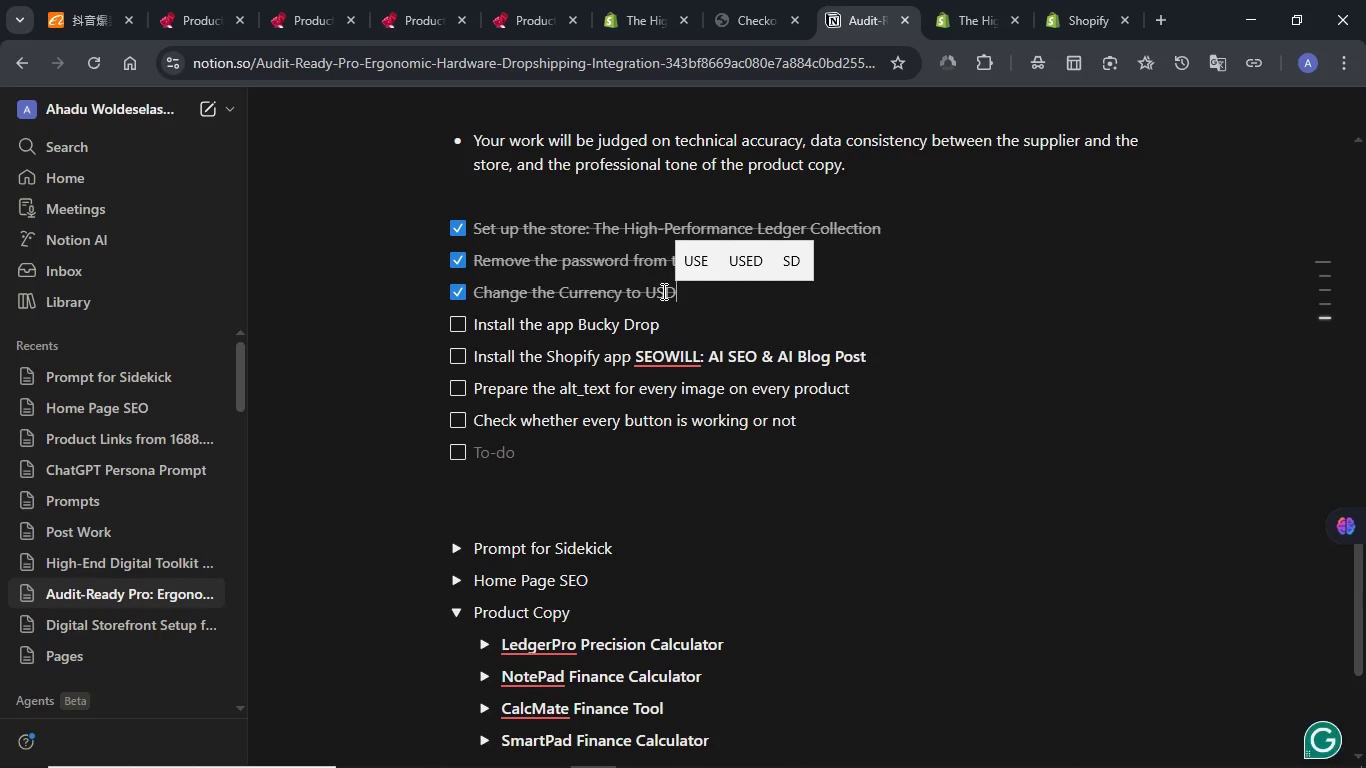 
left_click([460, 326])
 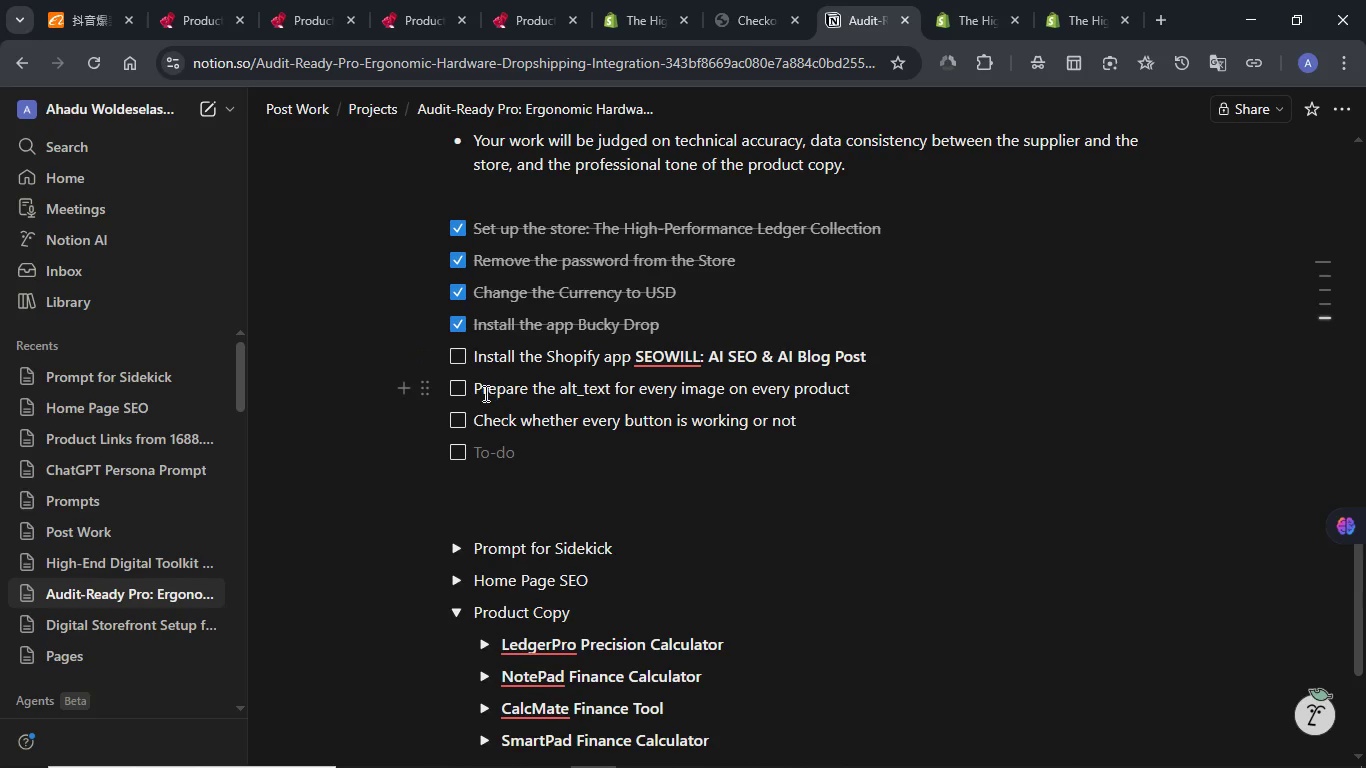 
left_click([464, 391])
 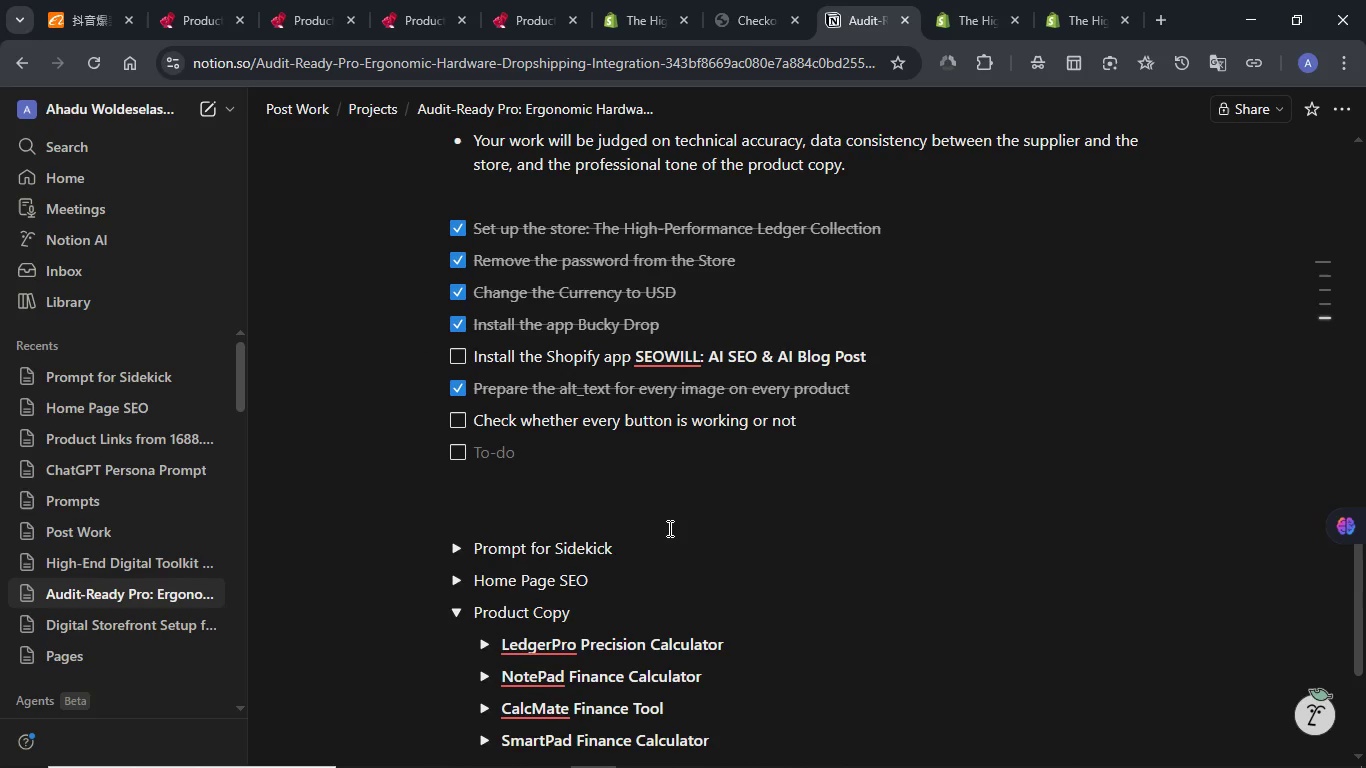 
scroll: coordinate [668, 528], scroll_direction: down, amount: 1.0
 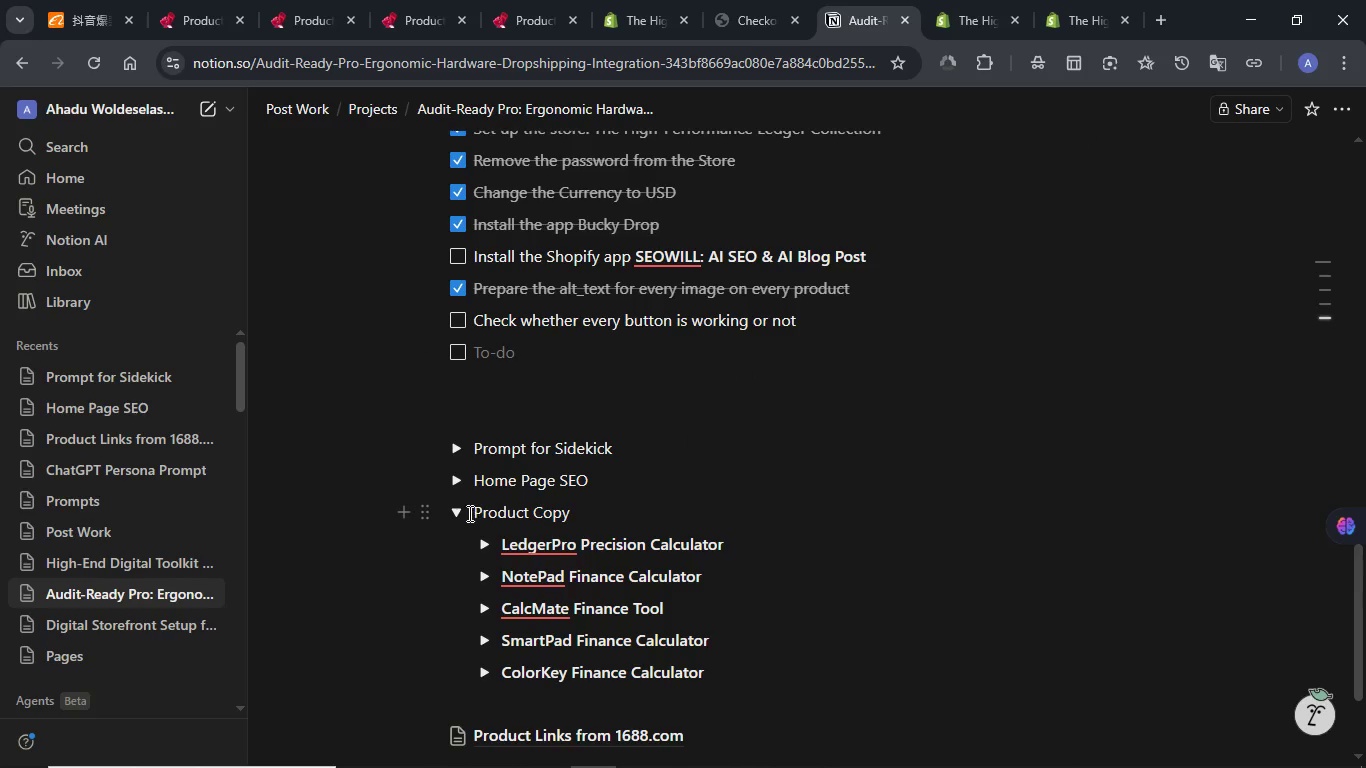 
left_click([459, 511])
 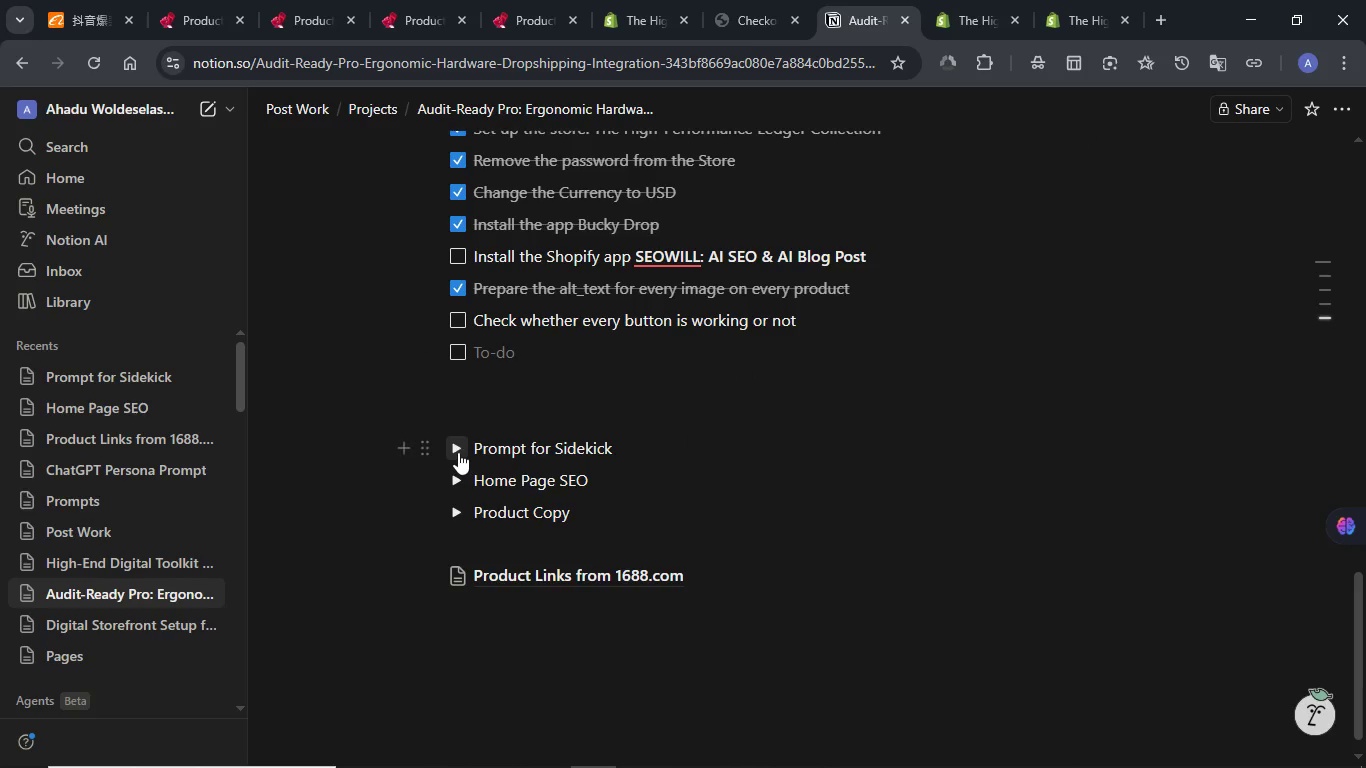 
left_click([458, 452])
 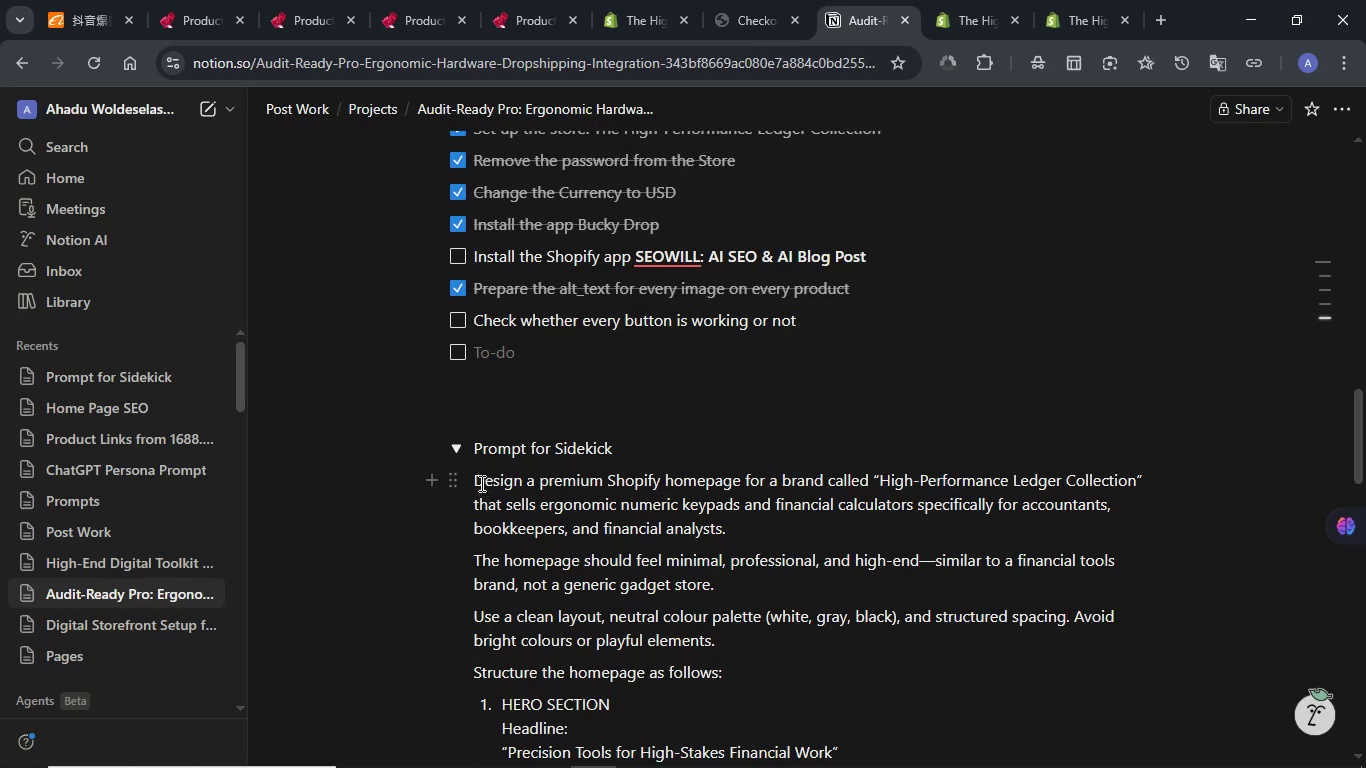 
left_click_drag(start_coordinate=[477, 479], to_coordinate=[950, 410])
 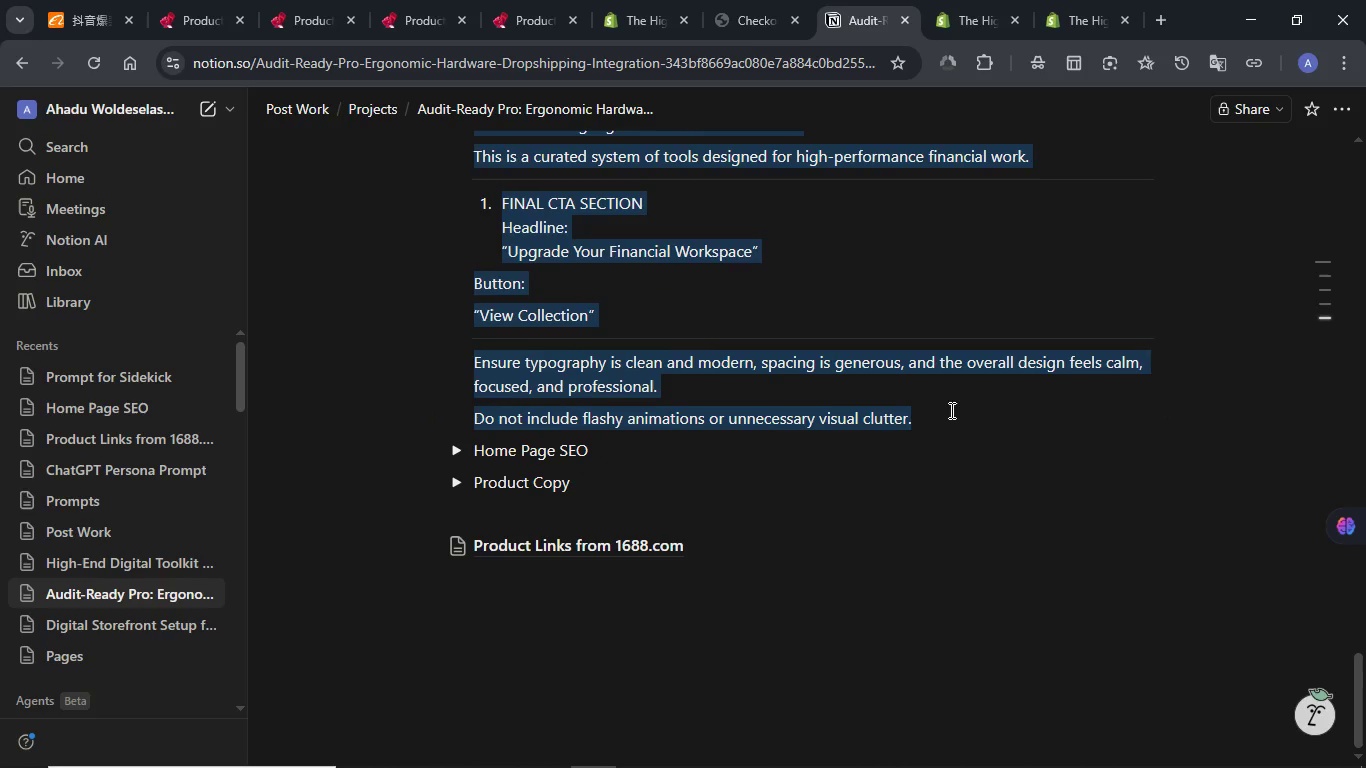 
key(Control+C)
 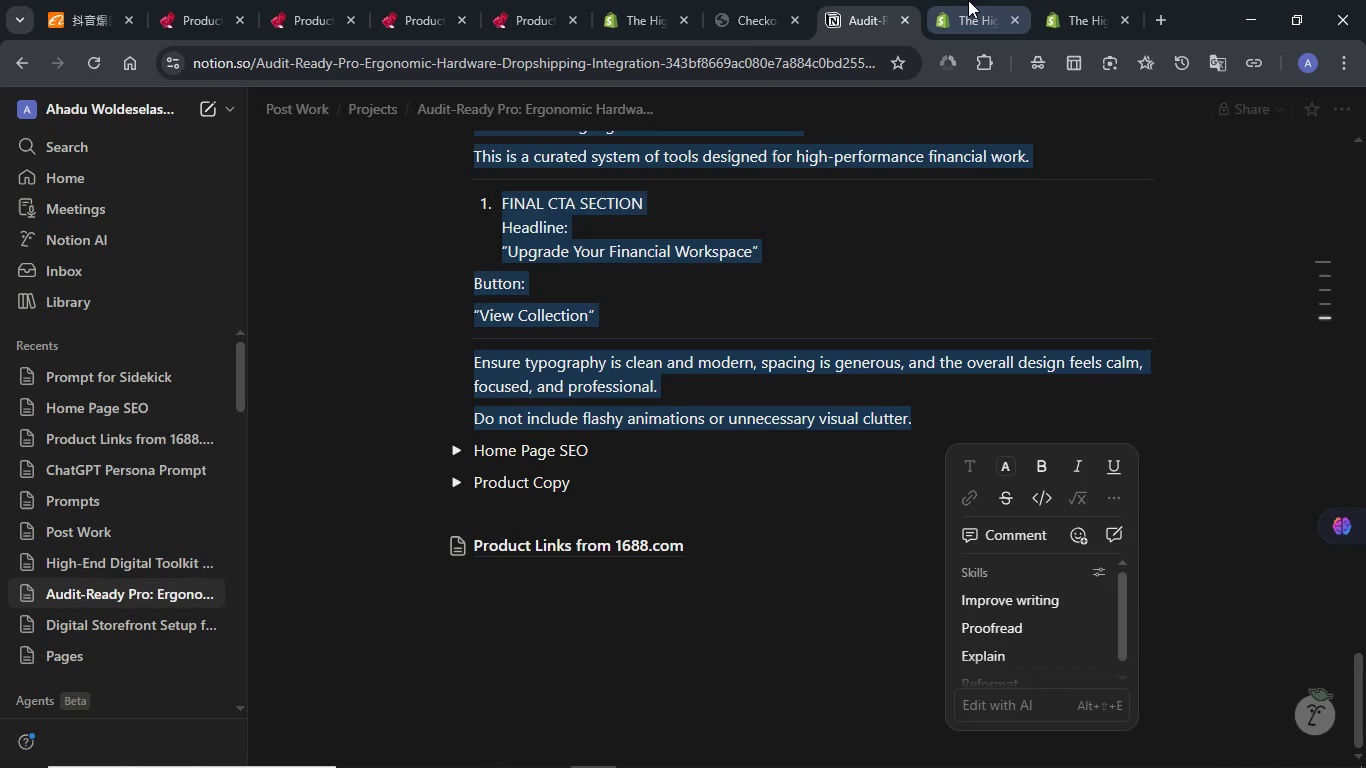 
left_click([968, 0])
 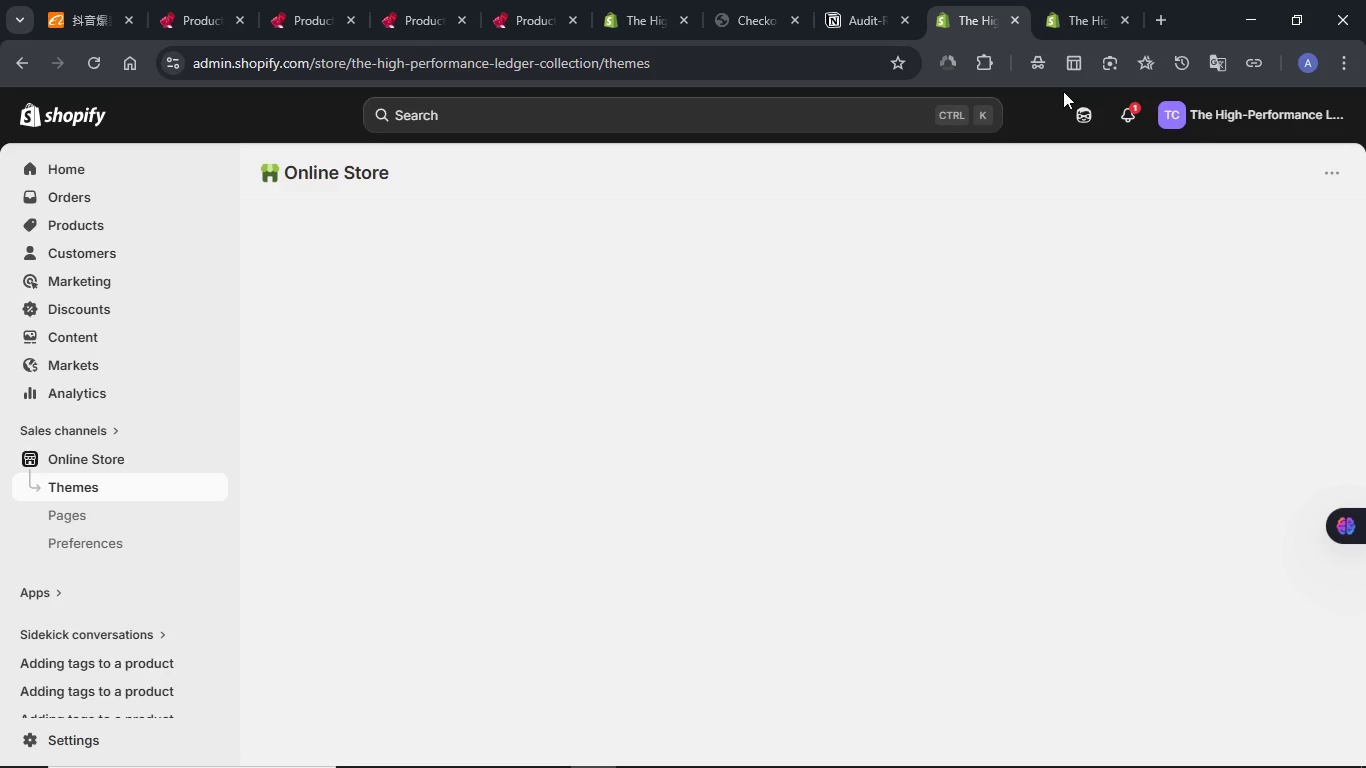 
left_click([1095, 0])
 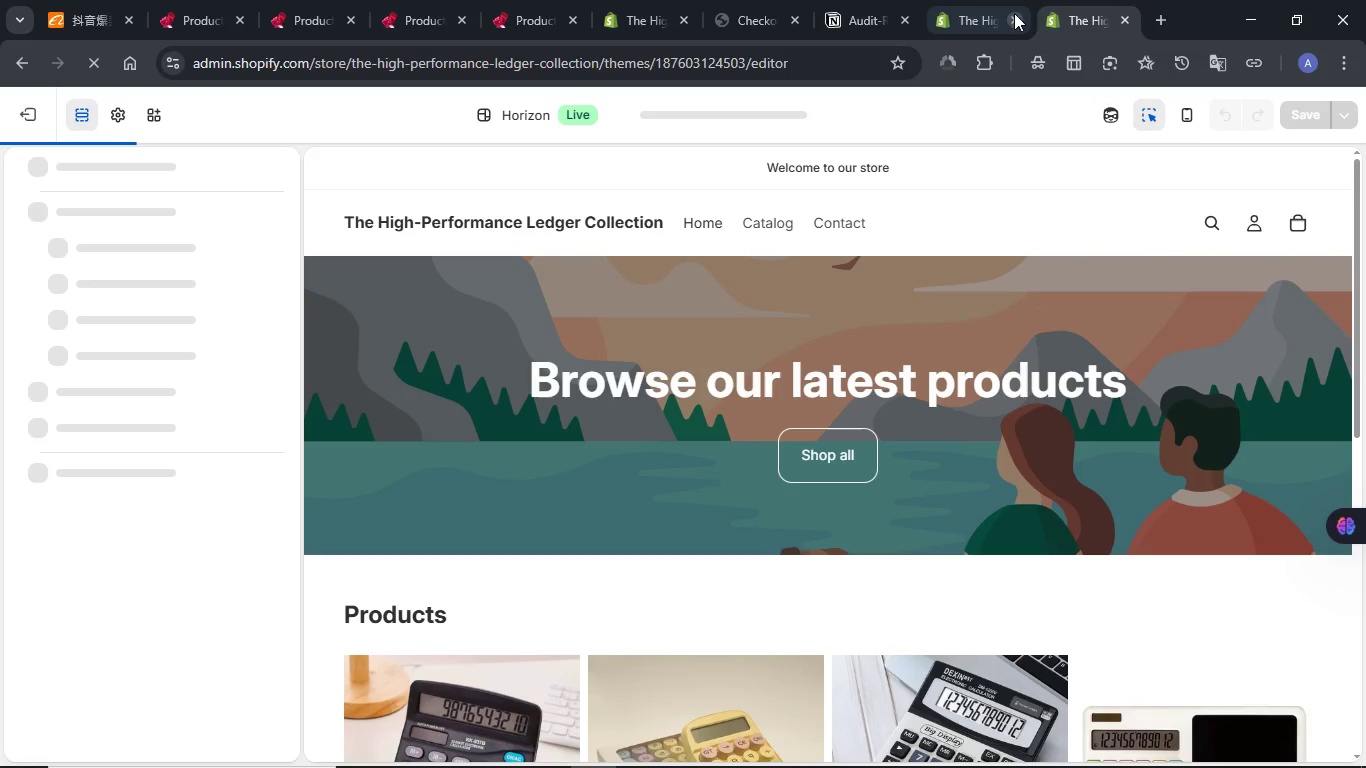 
wait(5.81)
 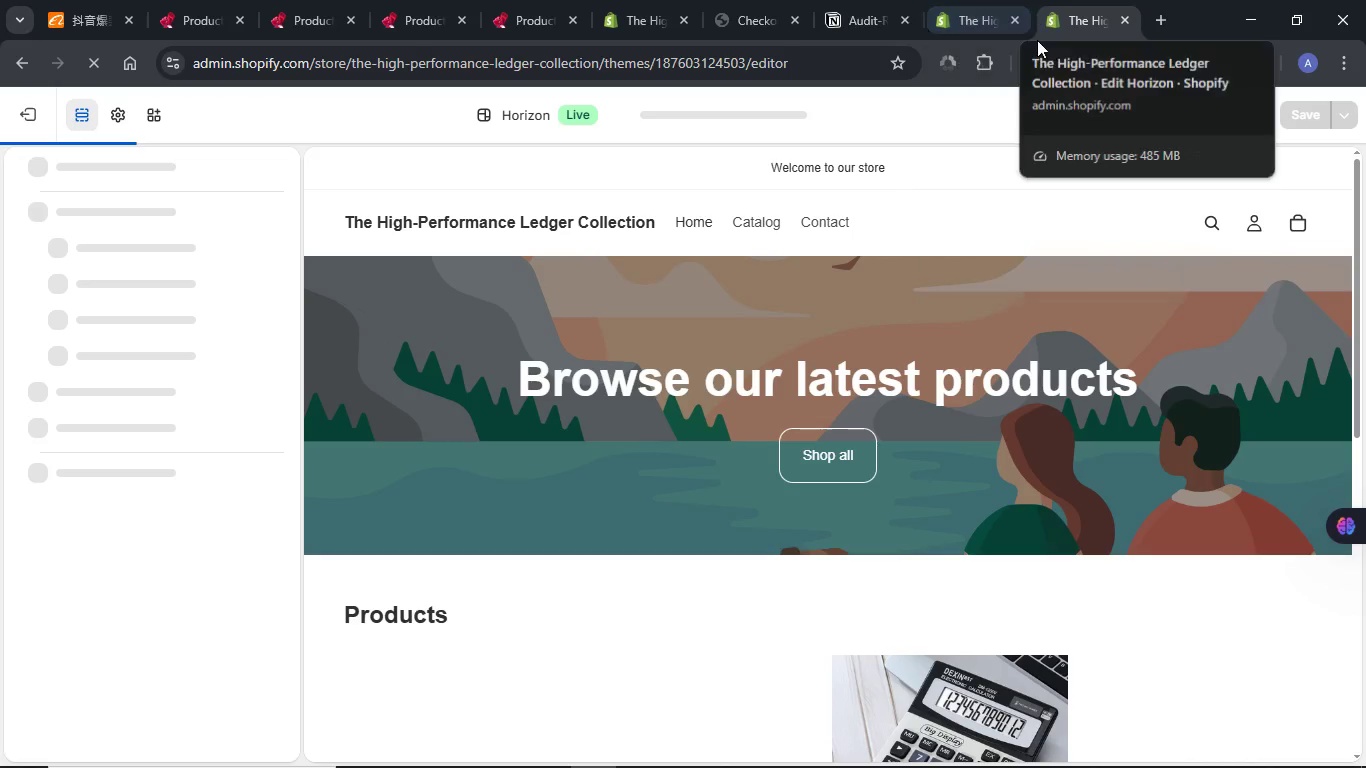 
left_click([978, 0])
 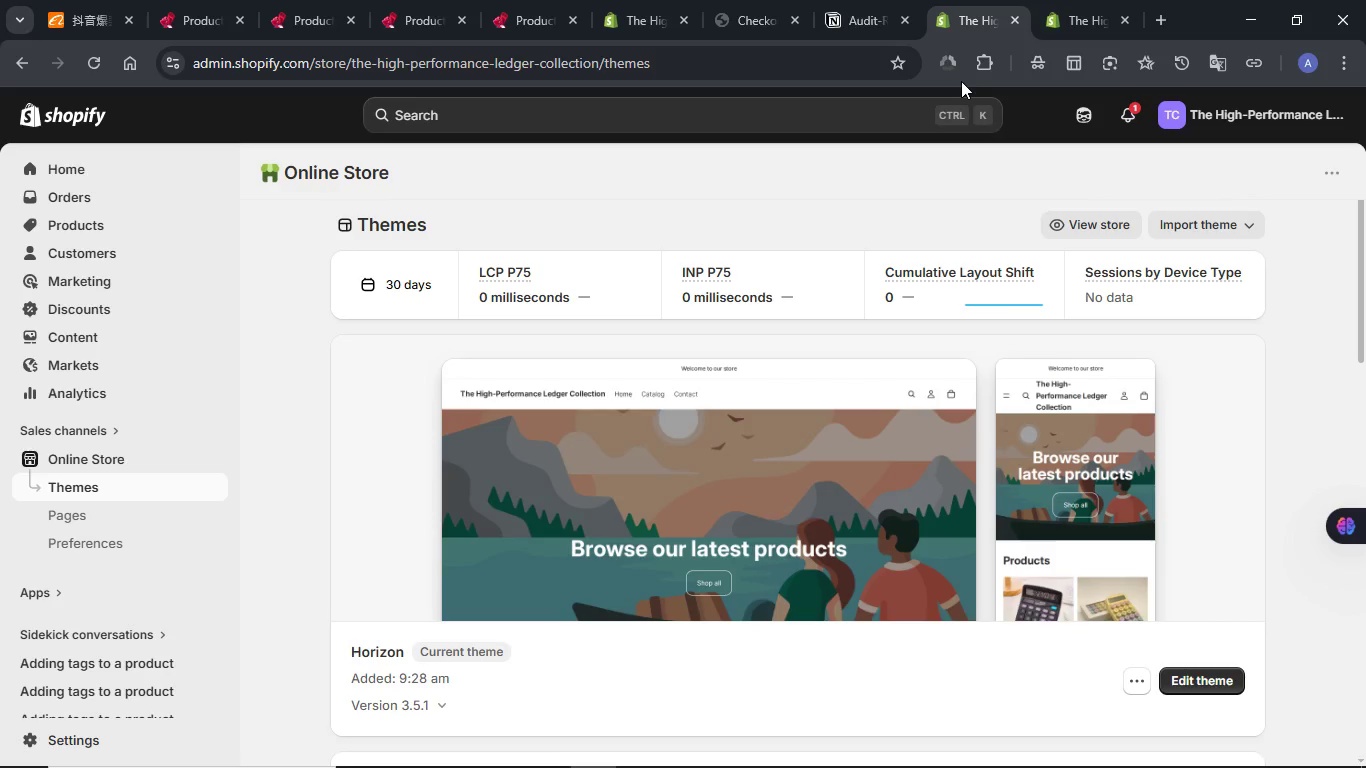 
scroll: coordinate [952, 314], scroll_direction: down, amount: 2.0
 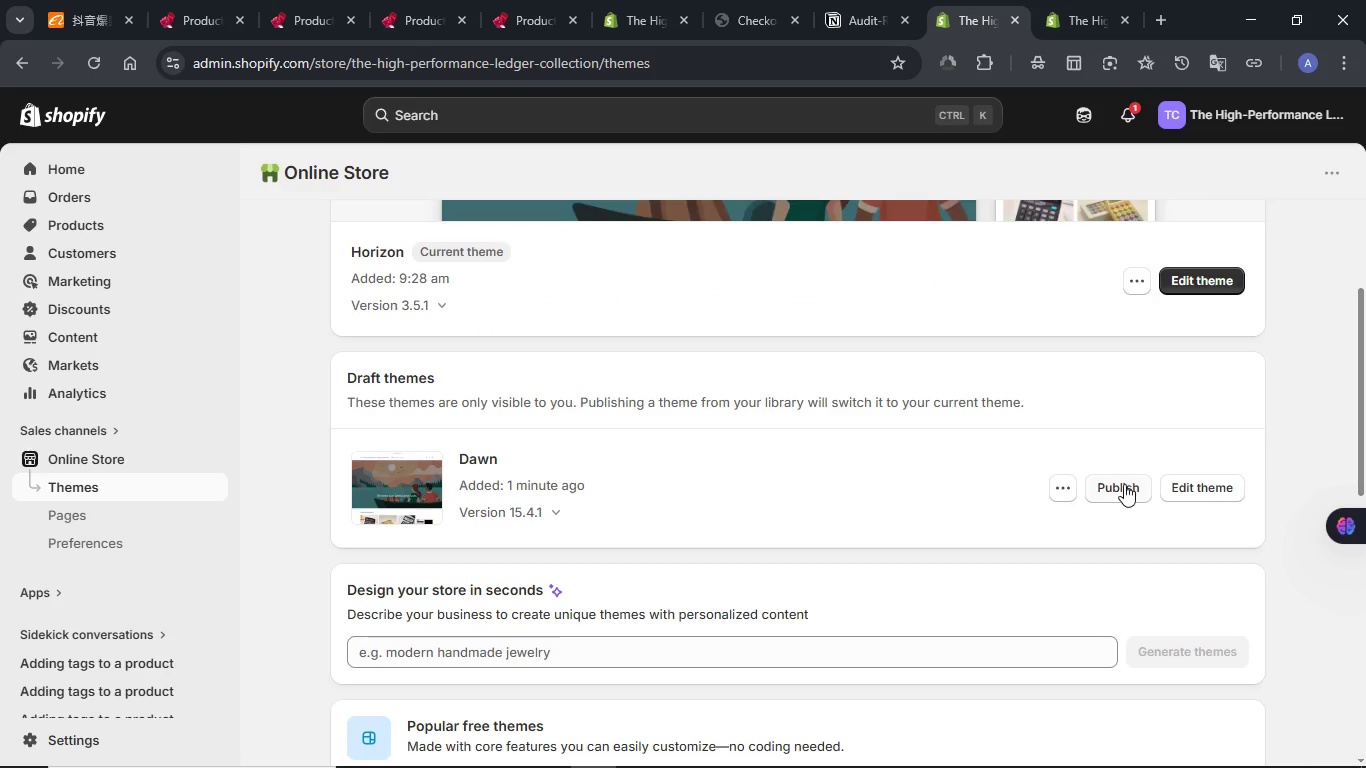 
left_click([1192, 484])
 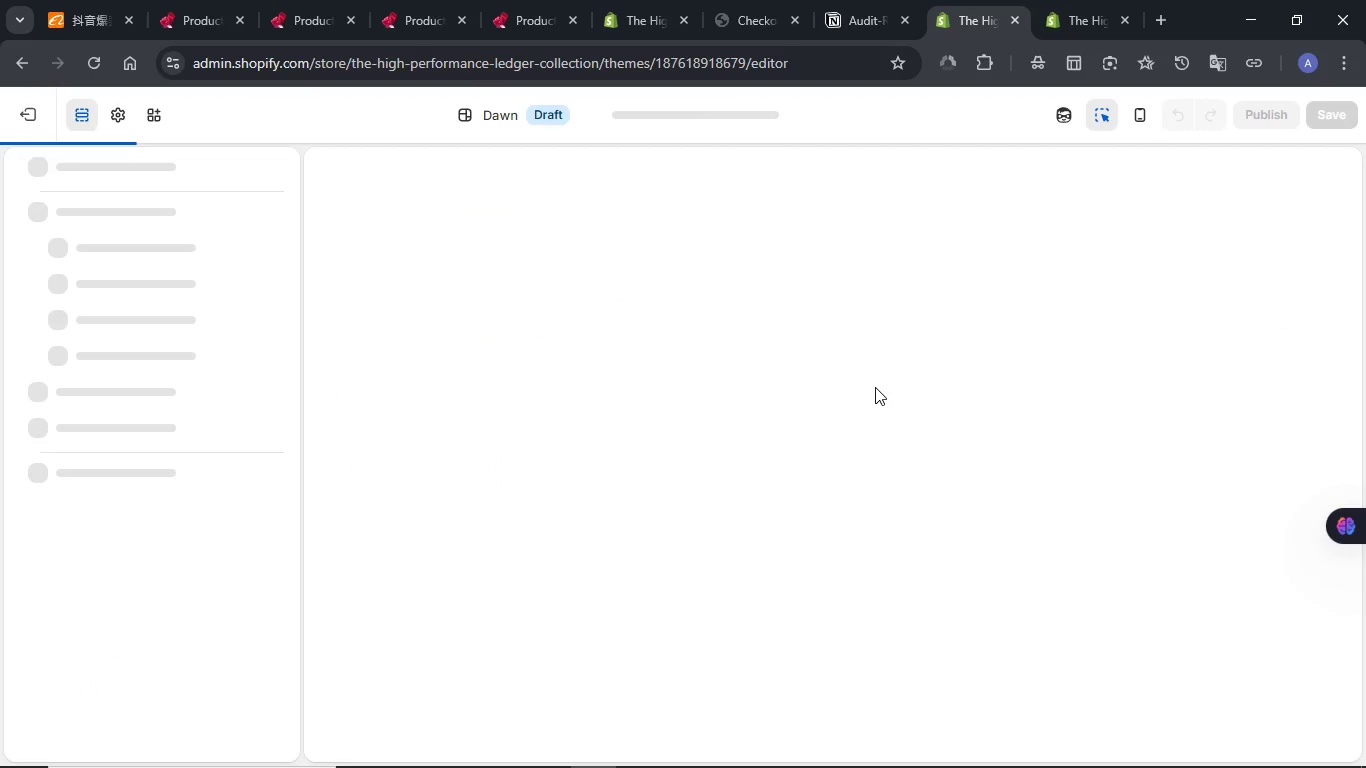 
wait(7.84)
 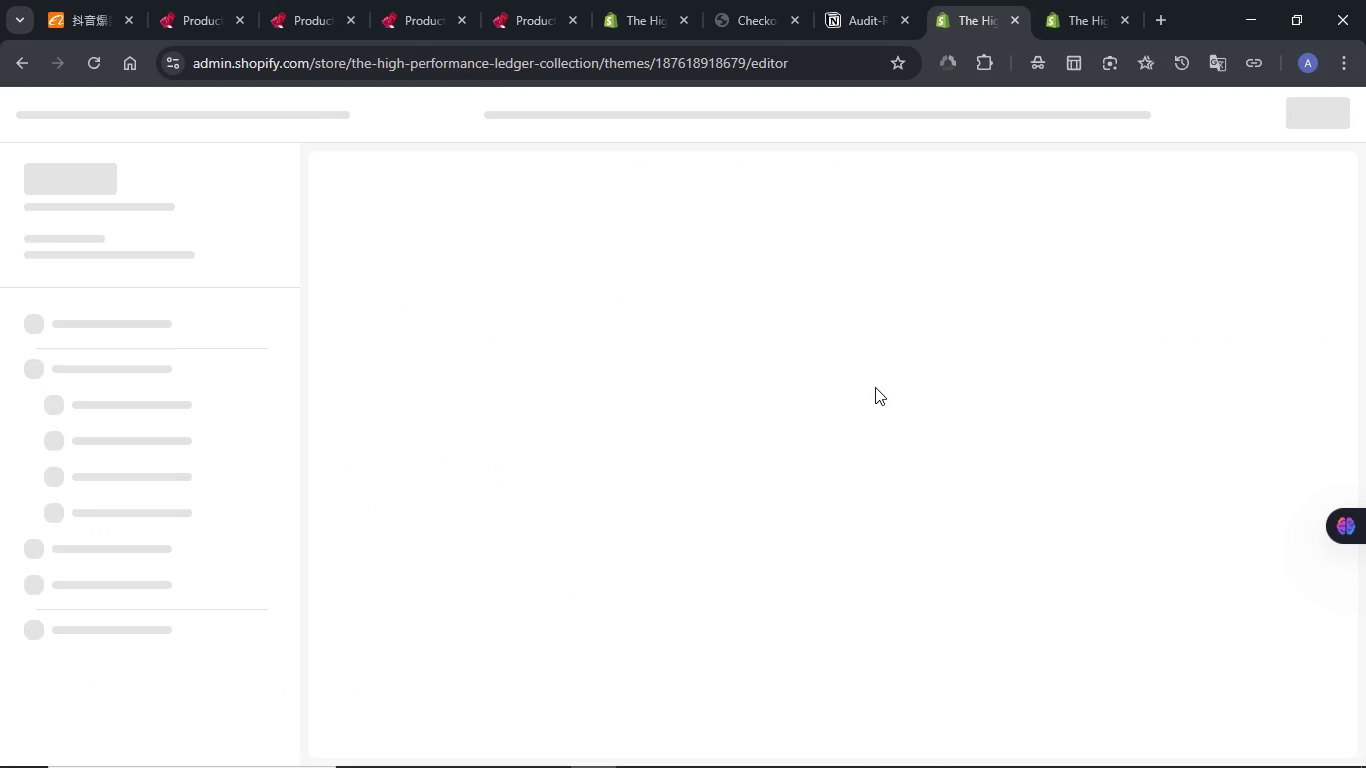 
left_click([1060, 122])
 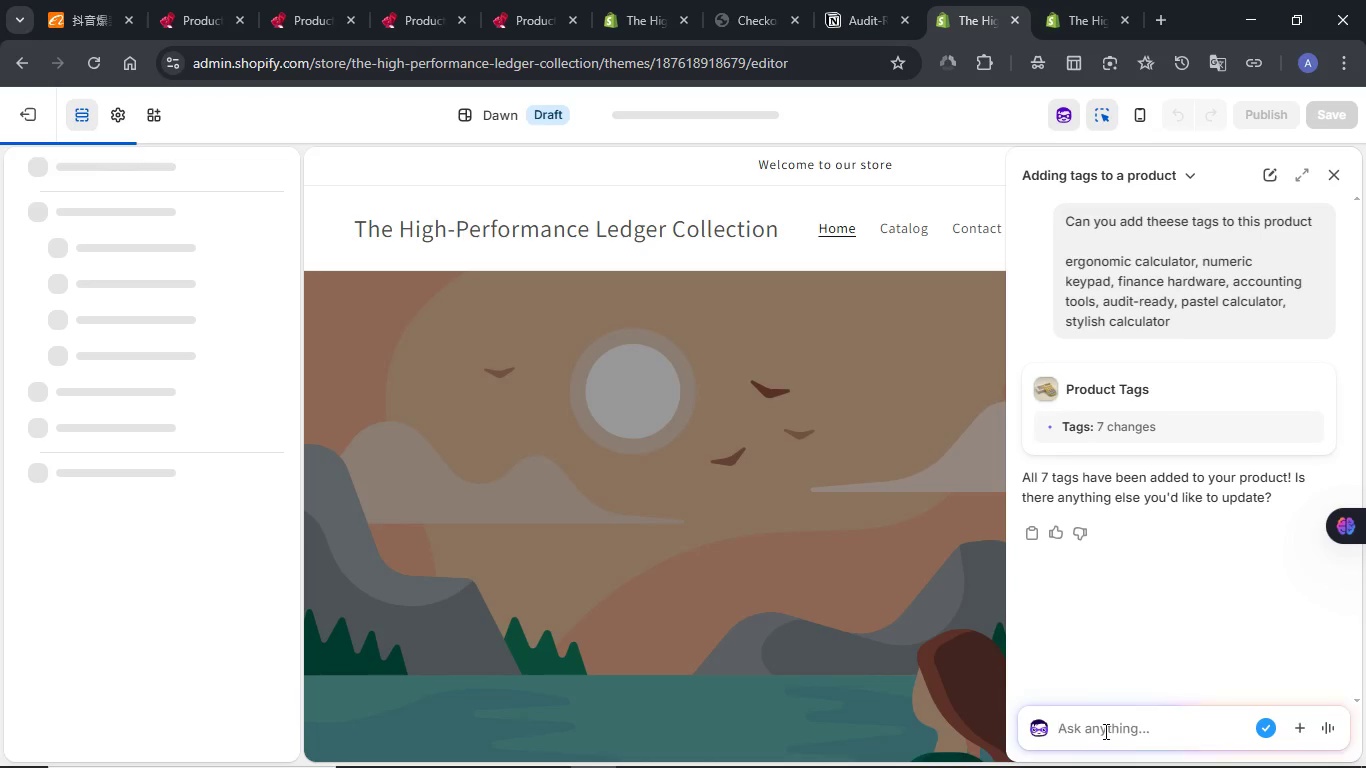 
key(Control+V)
 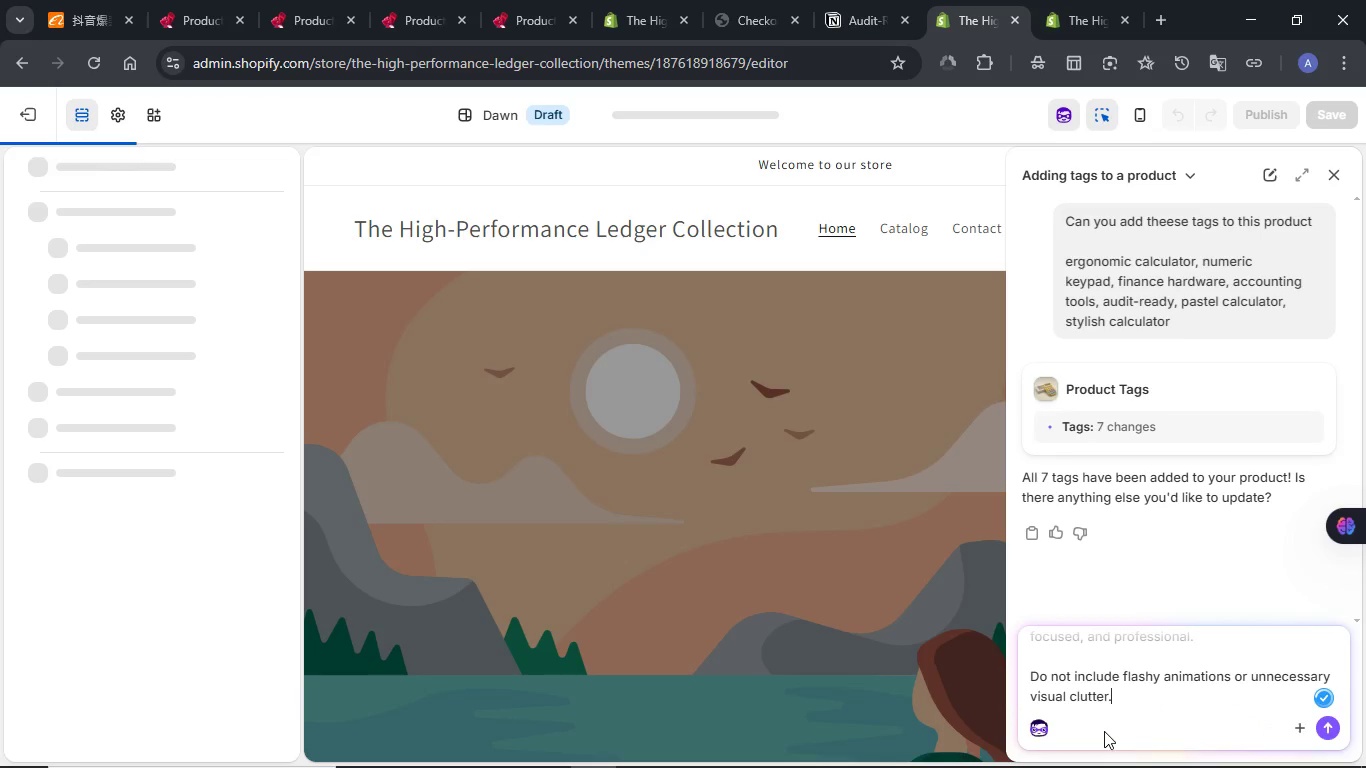 
scroll: coordinate [1096, 656], scroll_direction: up, amount: 27.0
 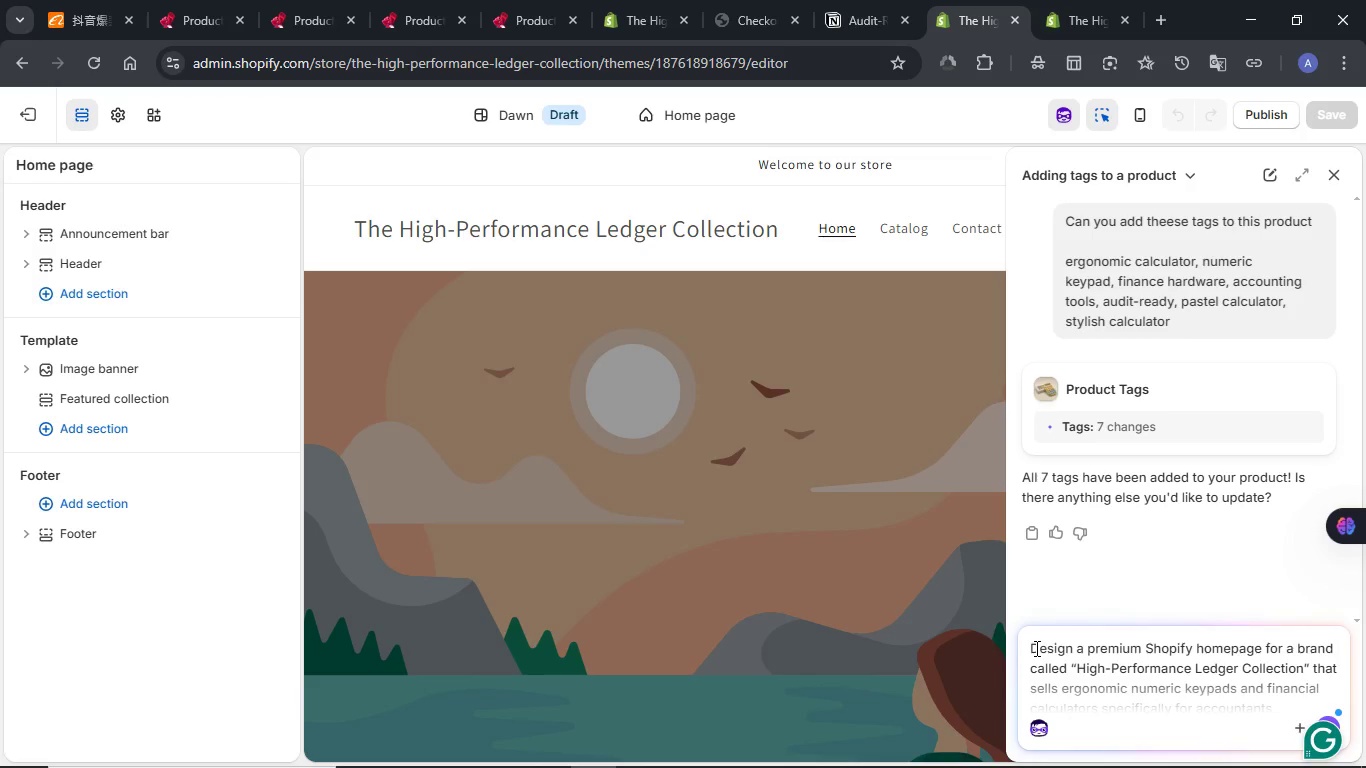 
scroll: coordinate [1101, 673], scroll_direction: down, amount: 35.0
 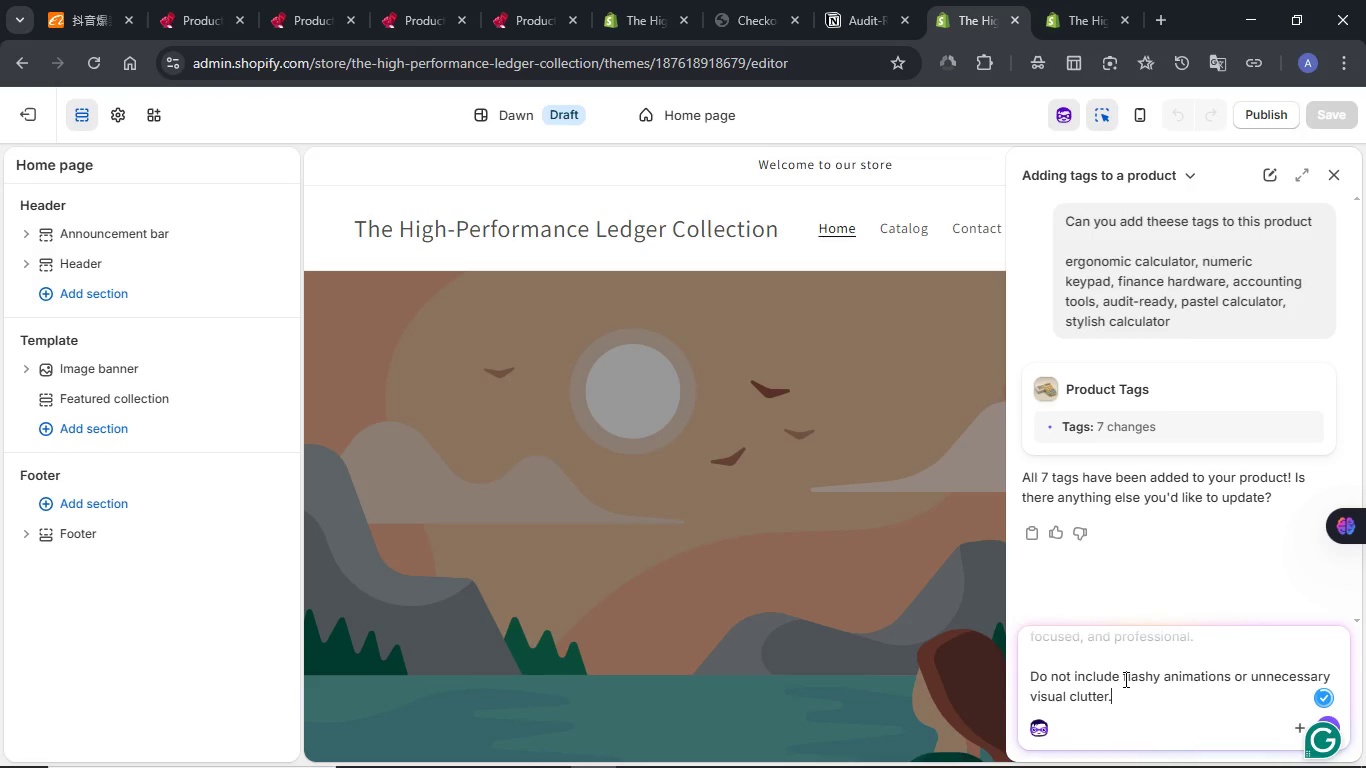 
key(Shift+Enter)
 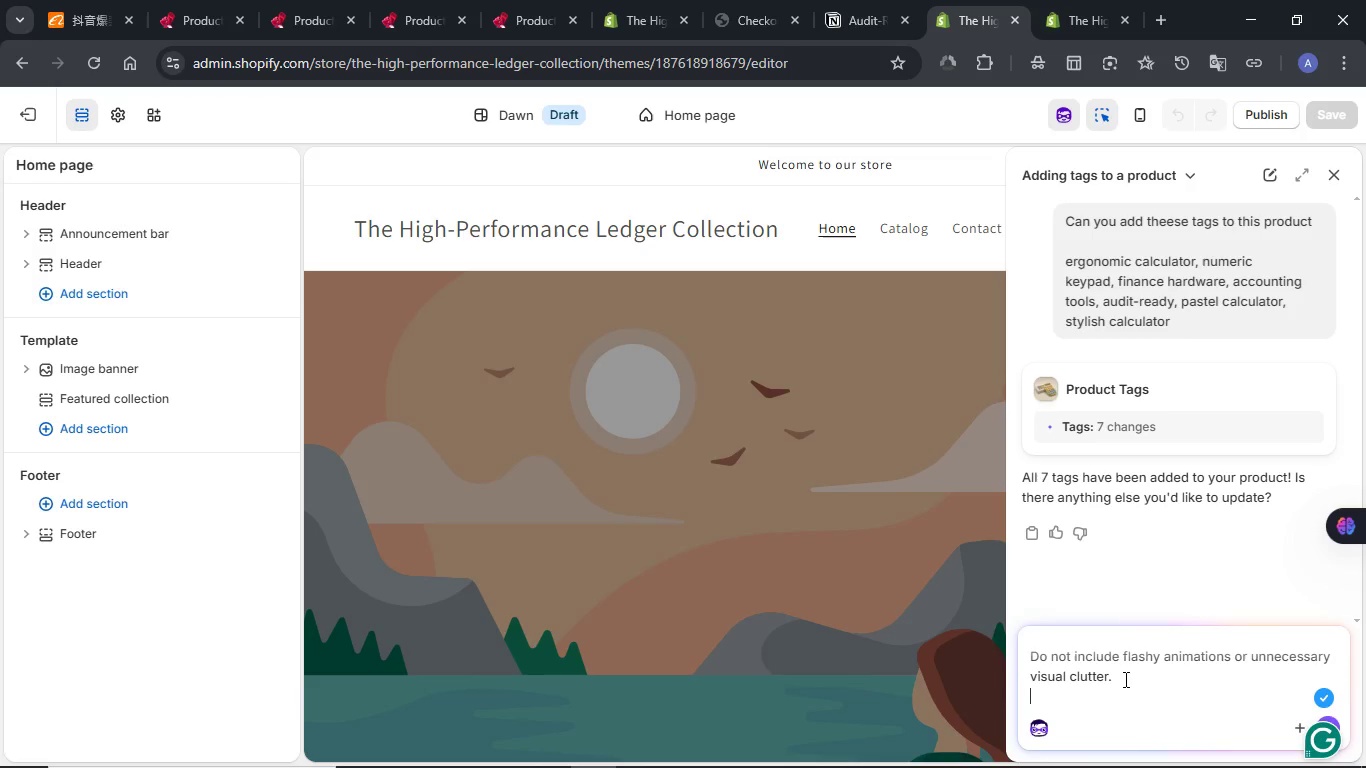 
key(Shift+Enter)
 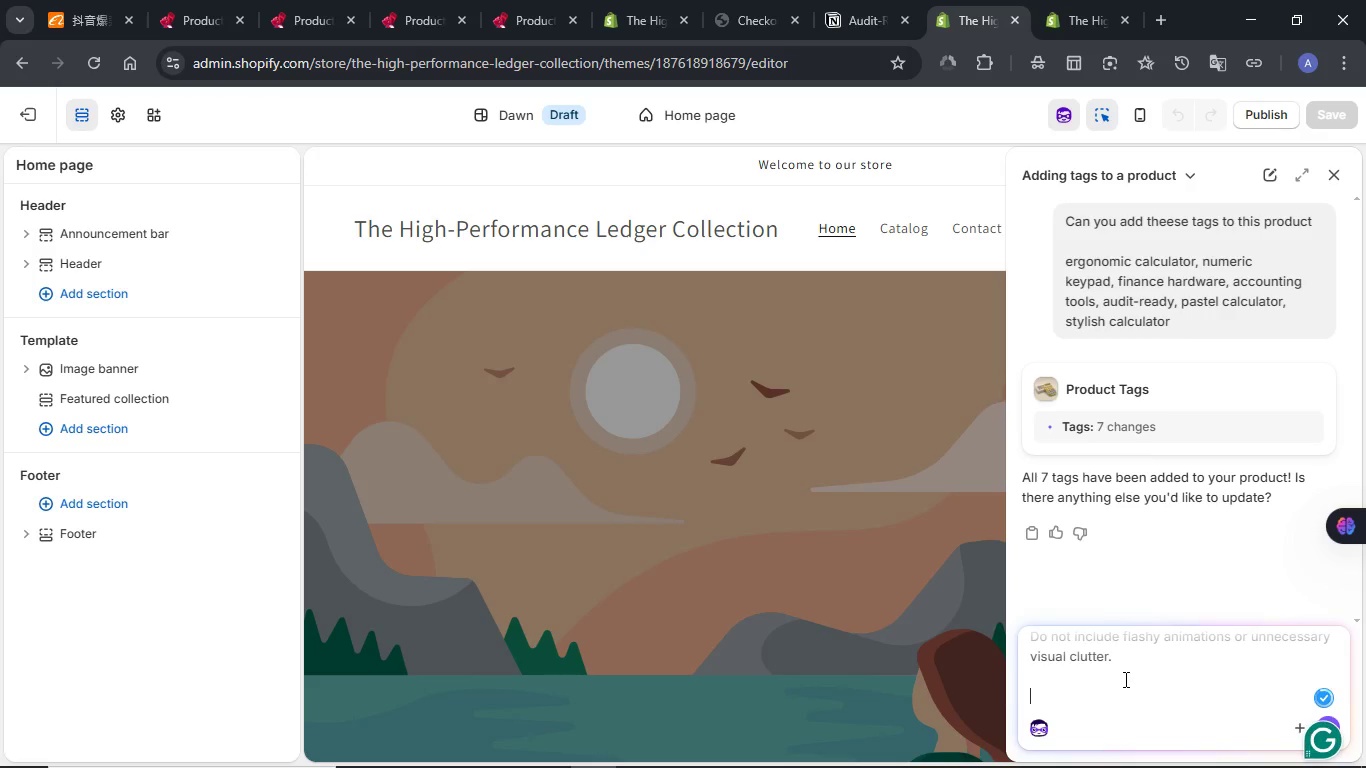 
type(Study the store tho)
key(NumpadEnter)
 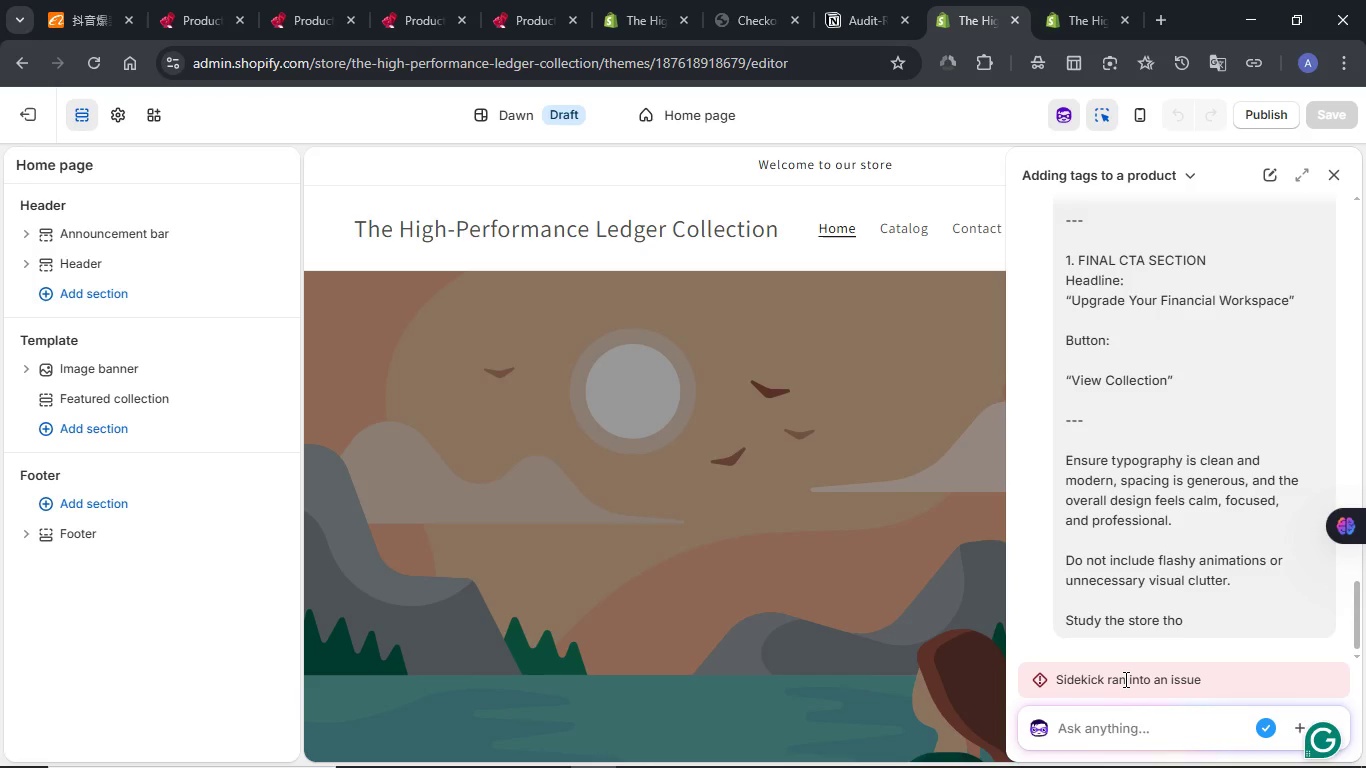 
wait(7.44)
 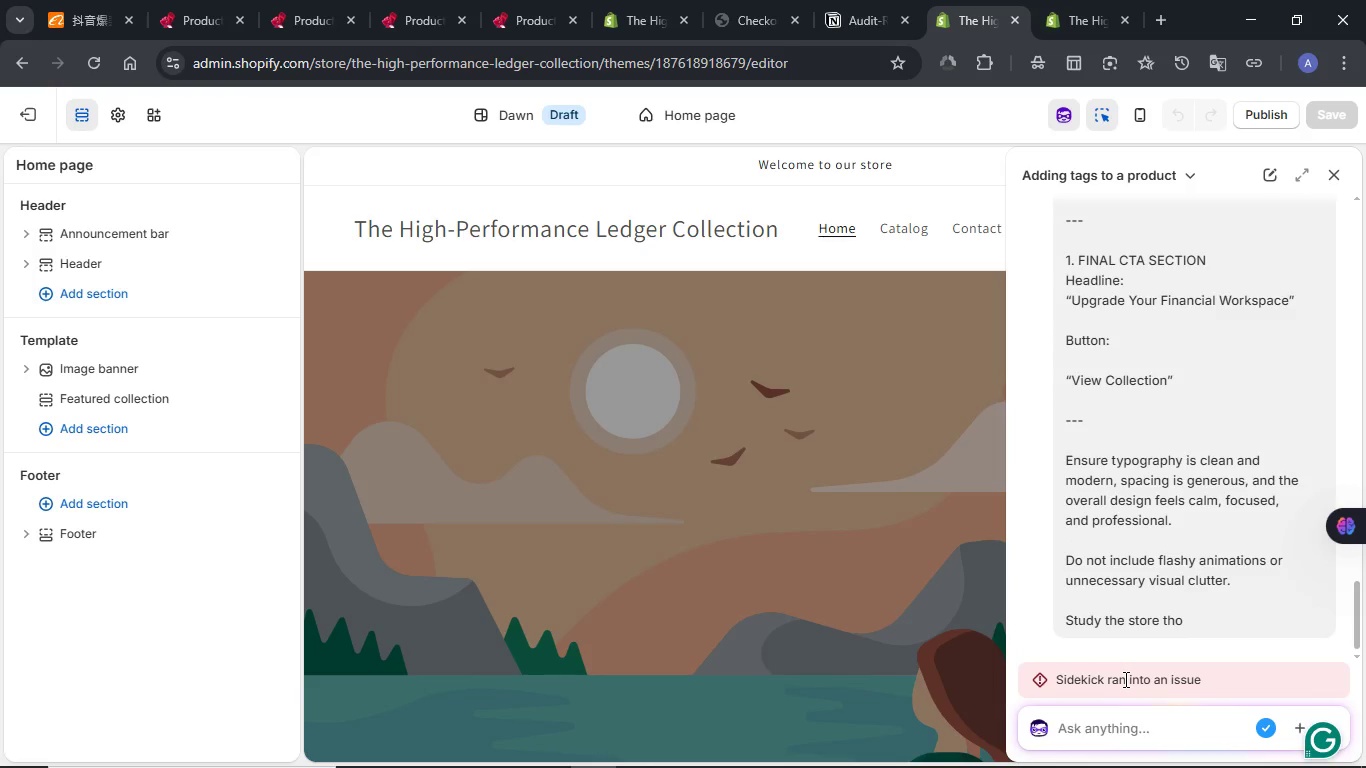 
scroll: coordinate [1220, 591], scroll_direction: down, amount: 3.0
 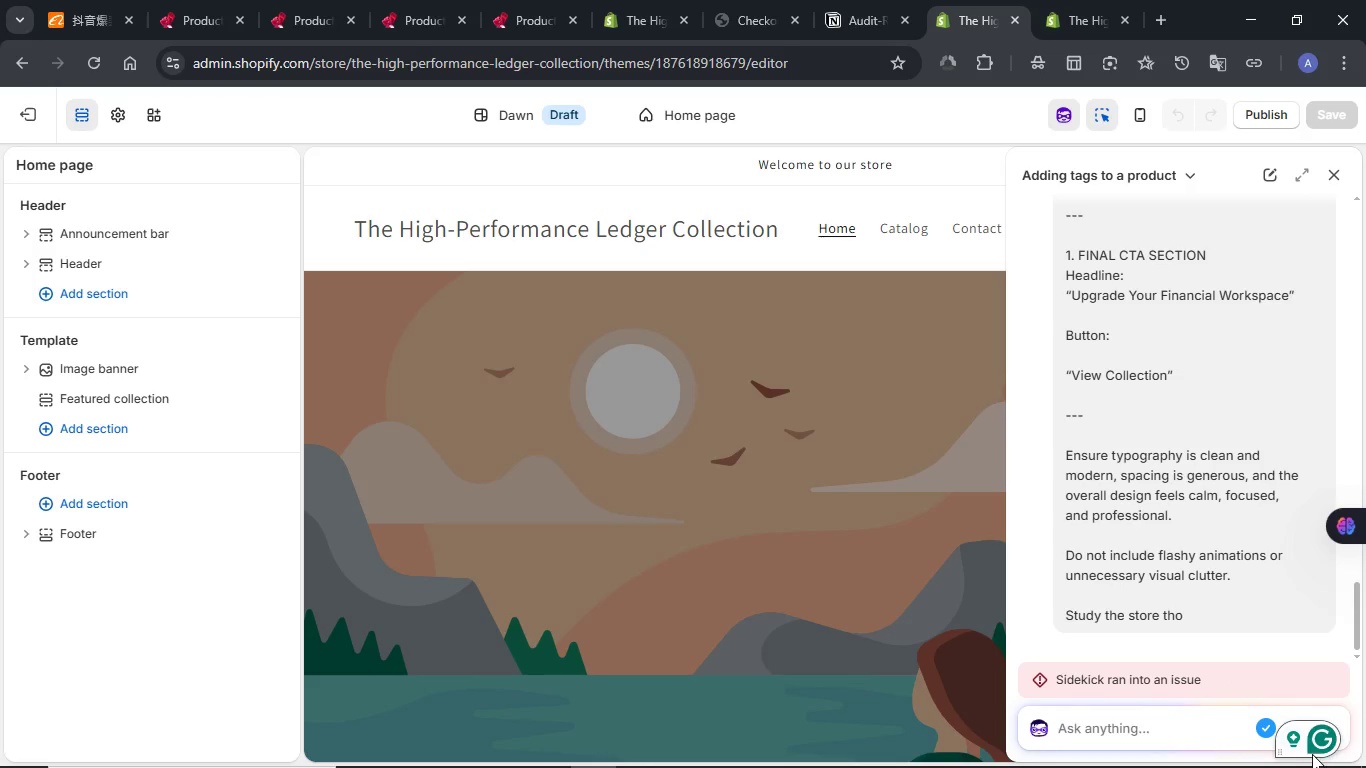 
left_click_drag(start_coordinate=[1301, 746], to_coordinate=[1285, 482])
 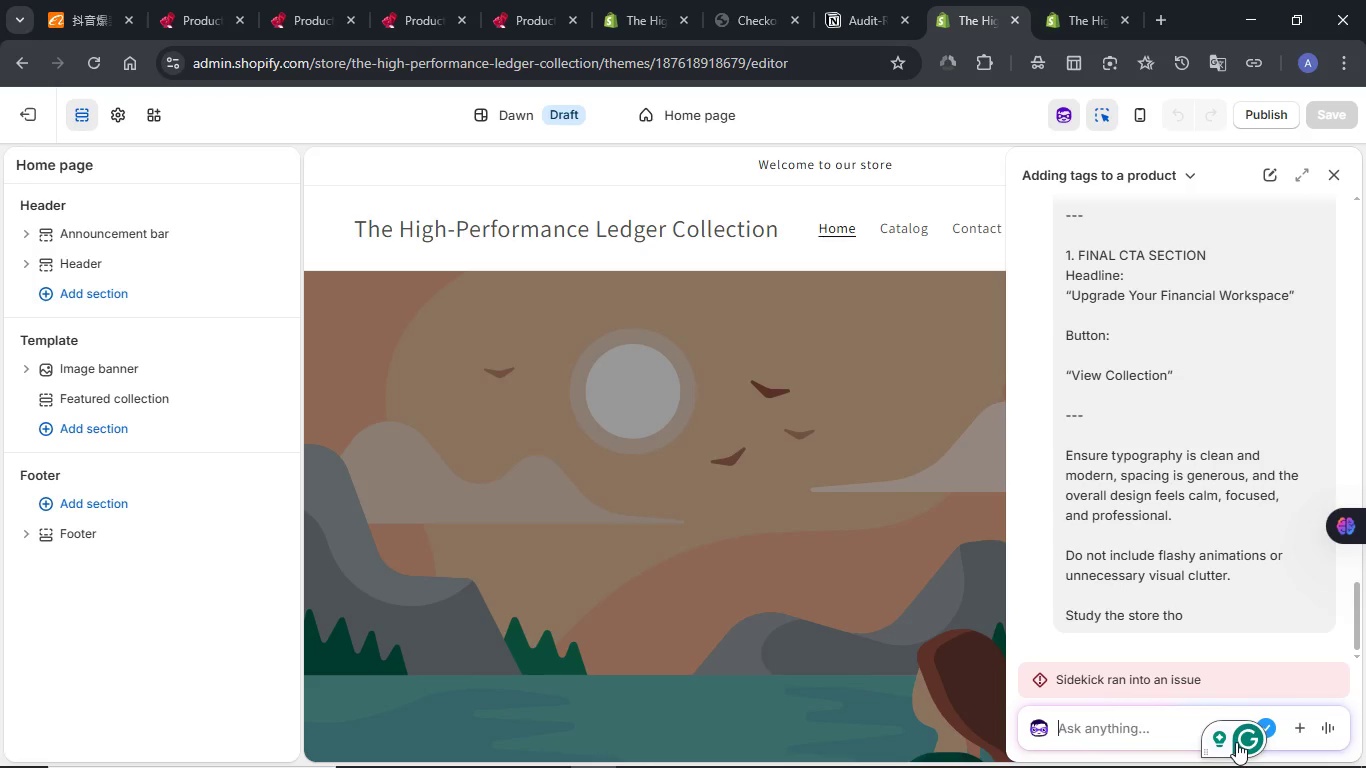 
left_click_drag(start_coordinate=[1227, 741], to_coordinate=[1226, 192])
 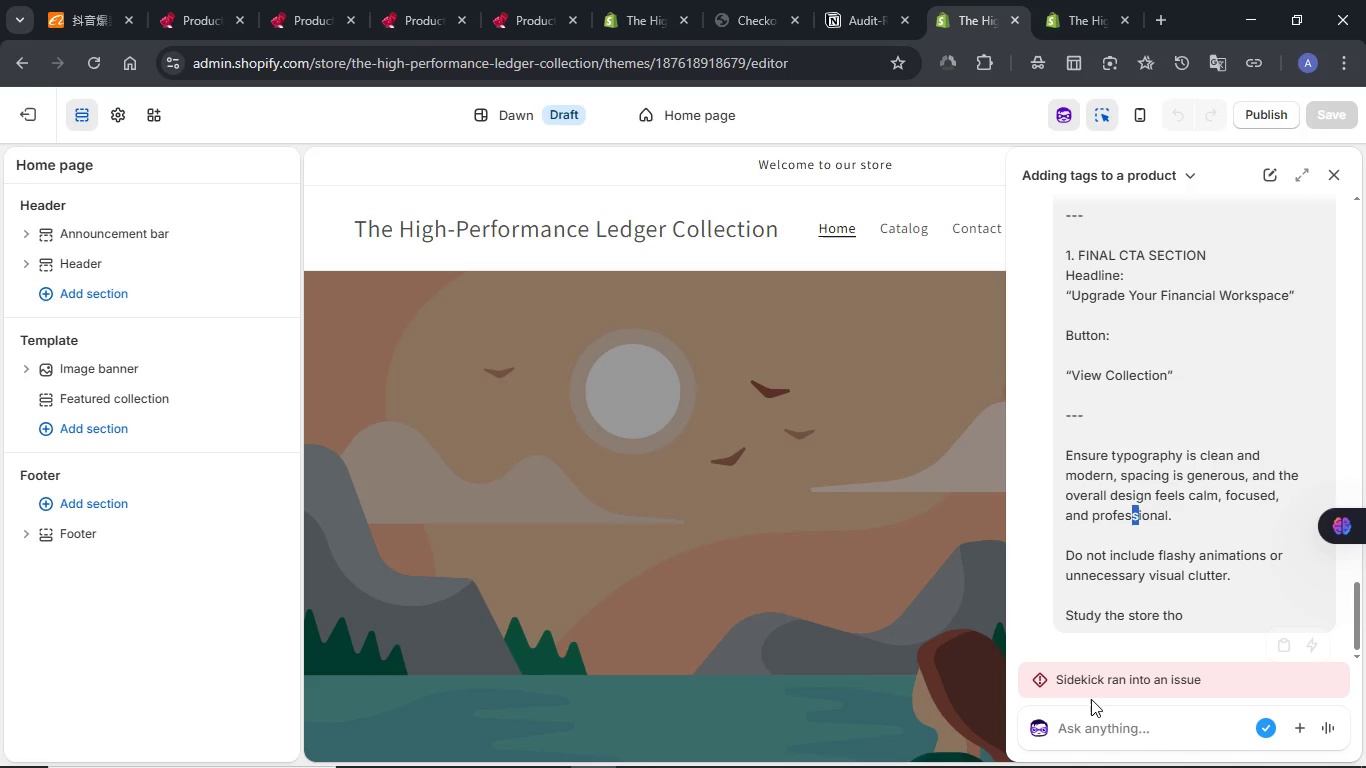 
left_click([1091, 740])
 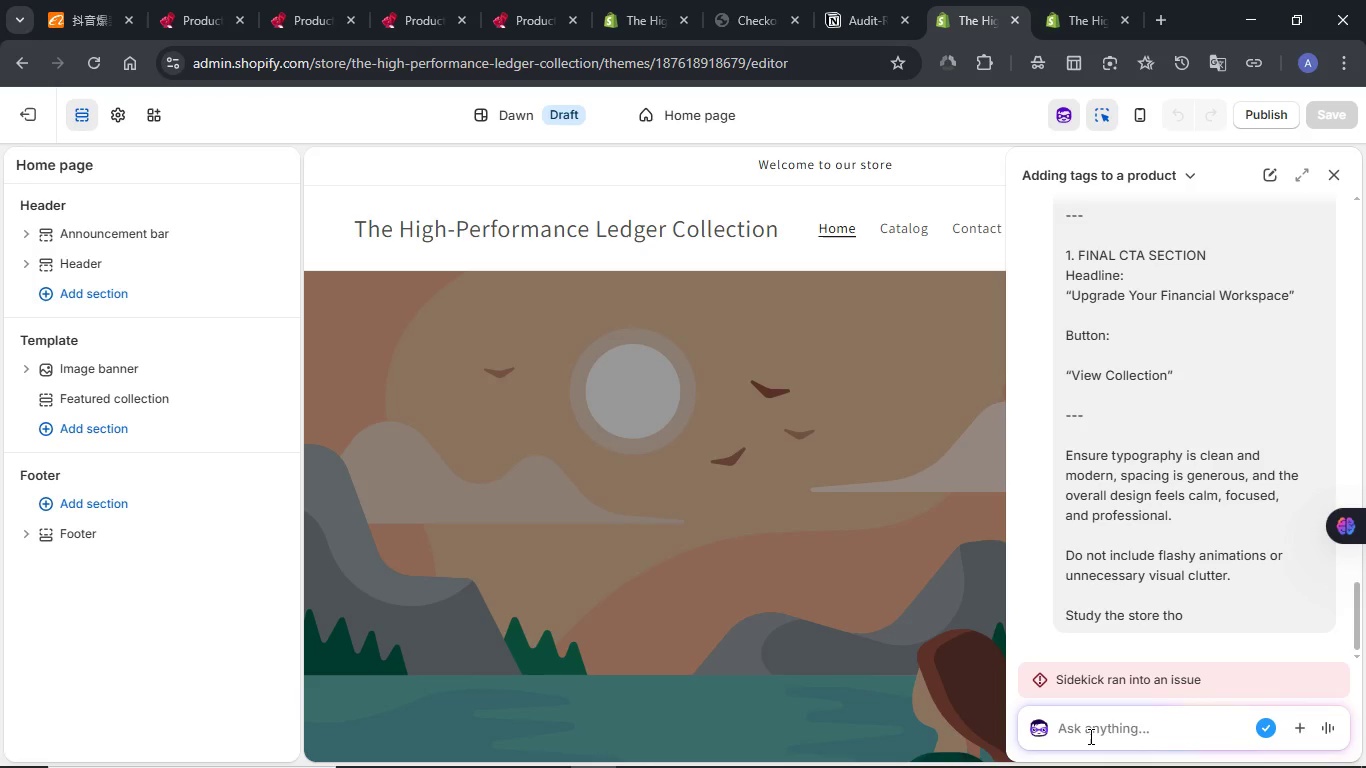 
key(Control+V)
 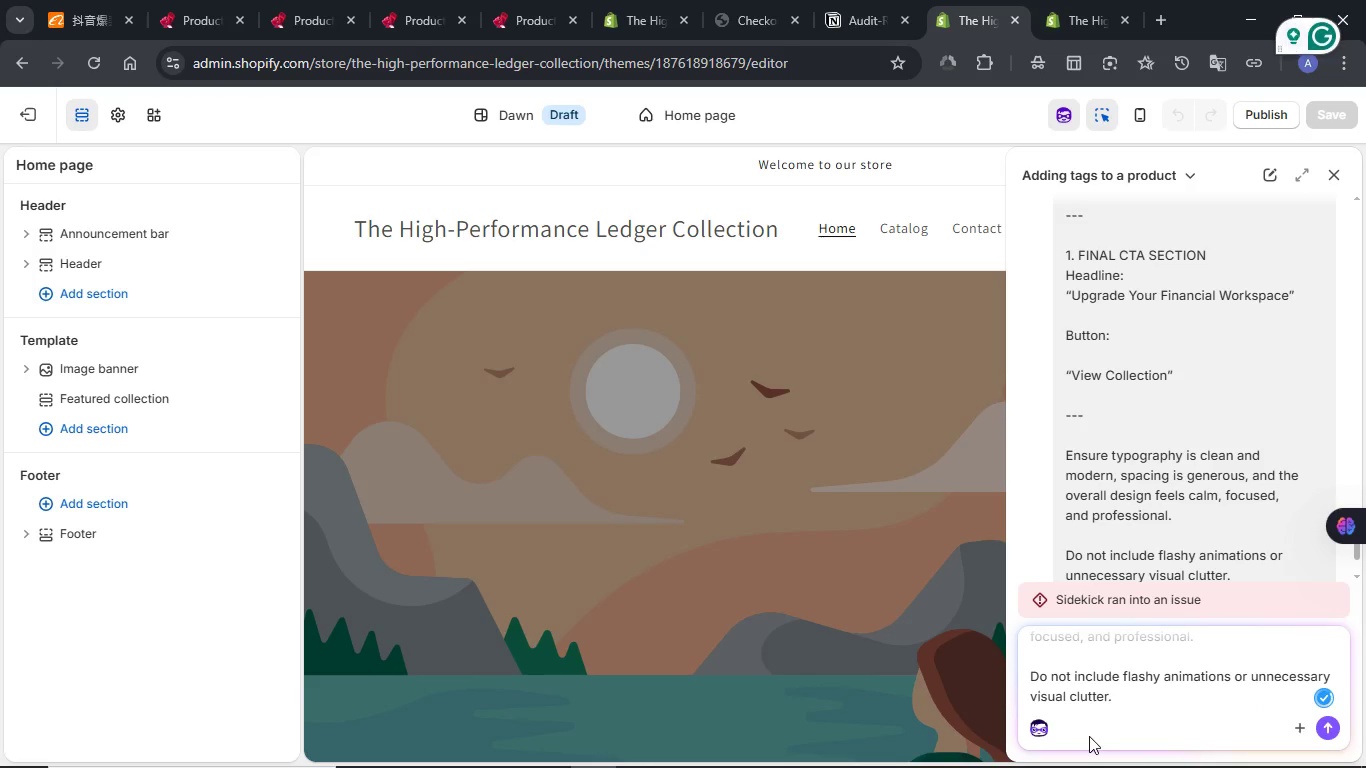 
key(NumpadEnter)
 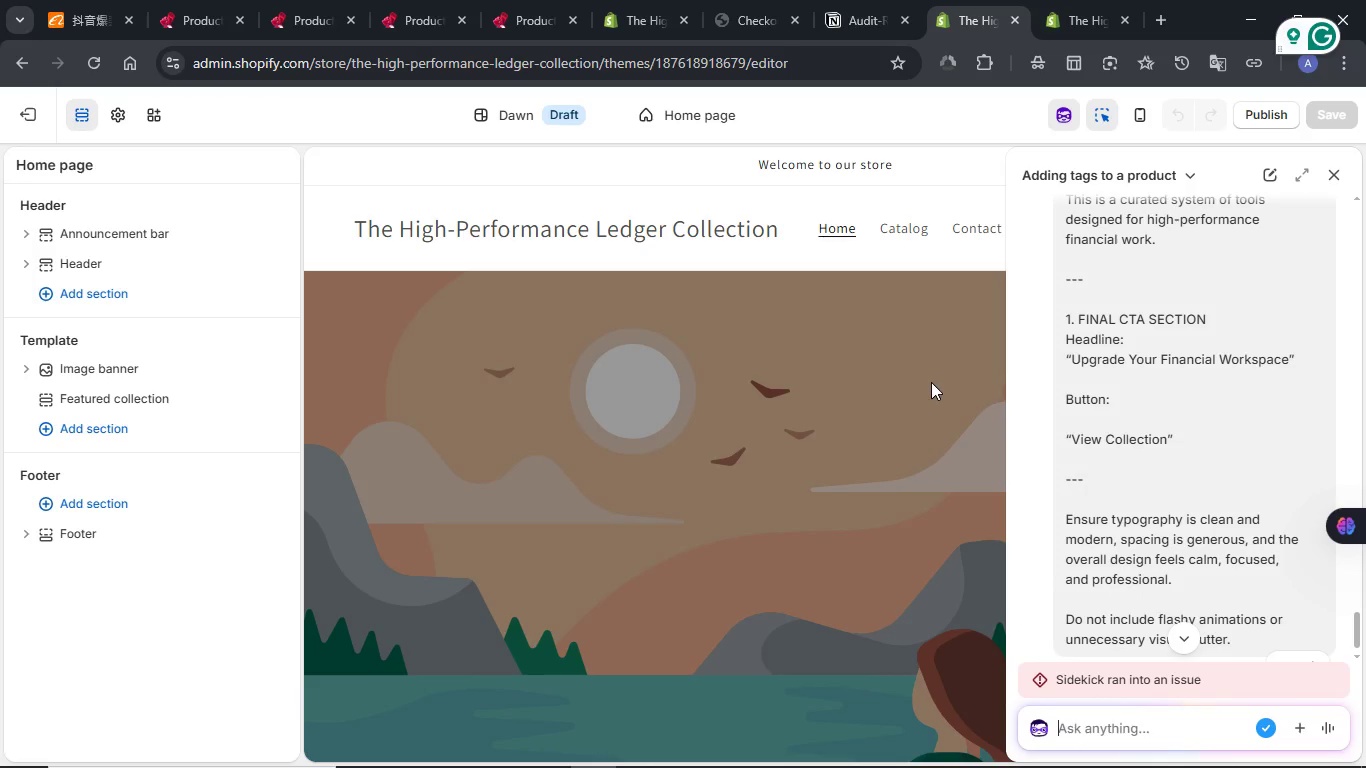 
left_click([1263, 118])
 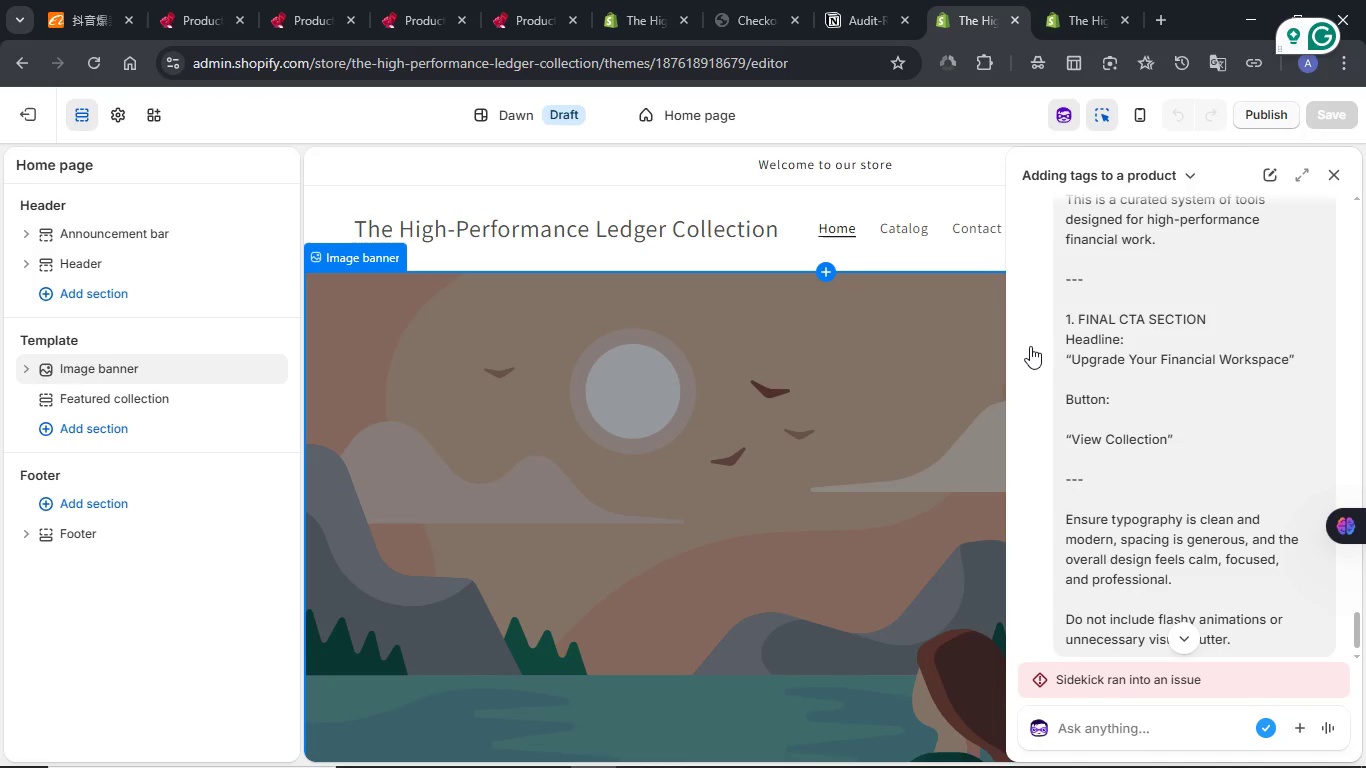 
mouse_move([1018, 367])
 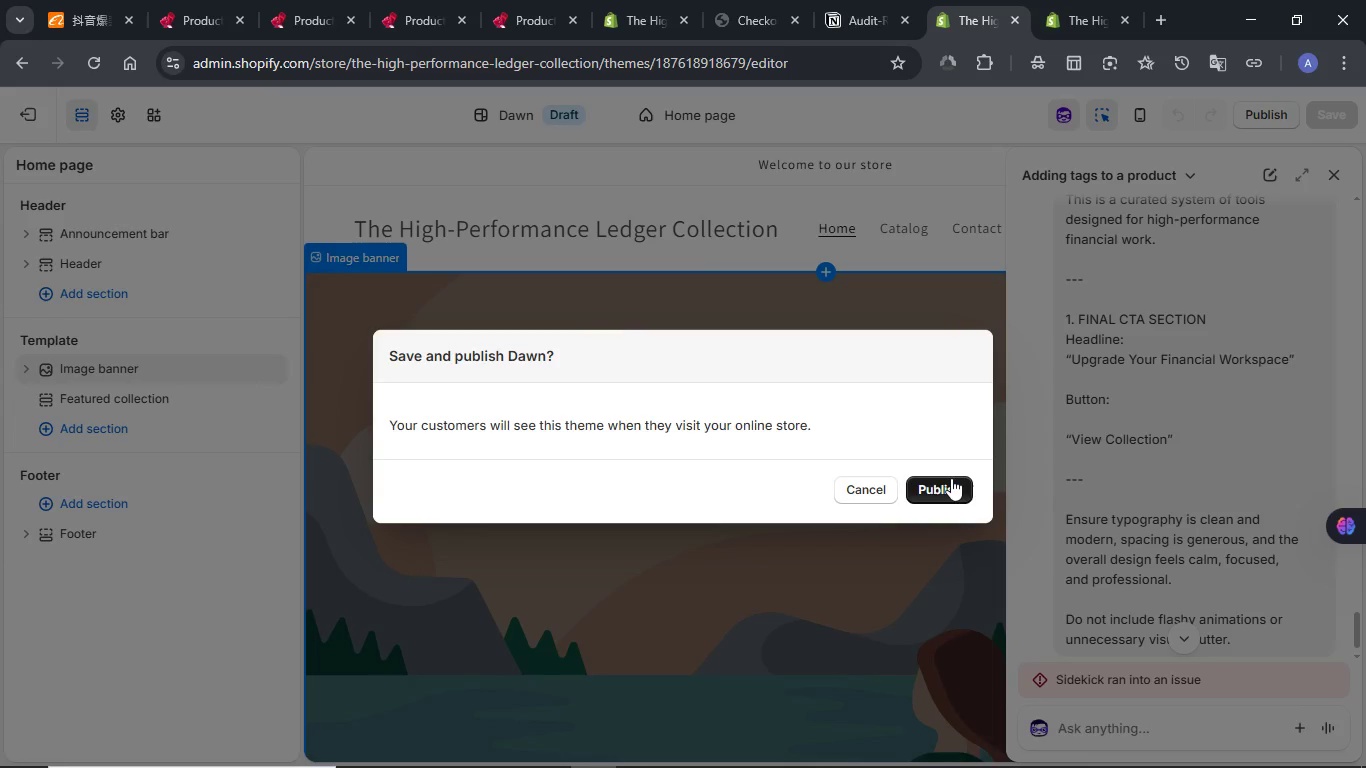 
left_click([951, 478])
 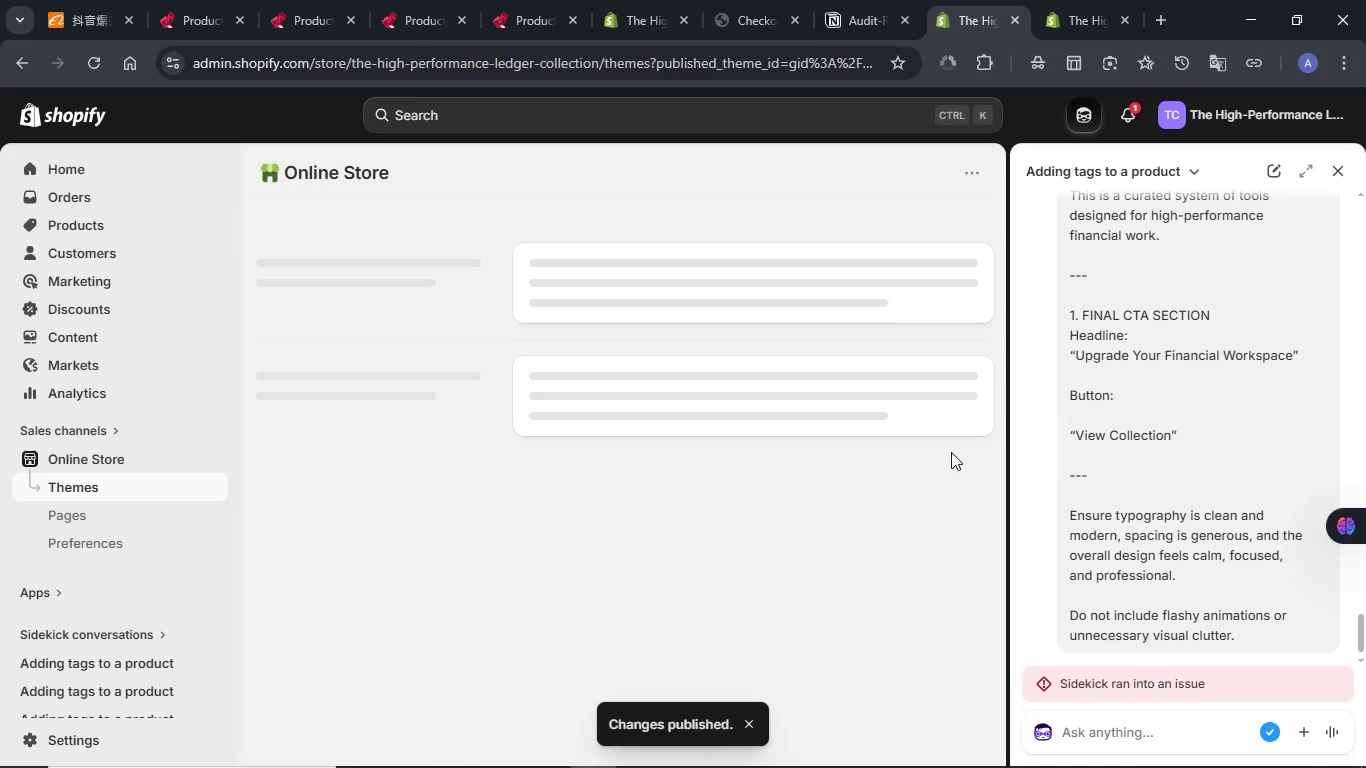 
wait(12.44)
 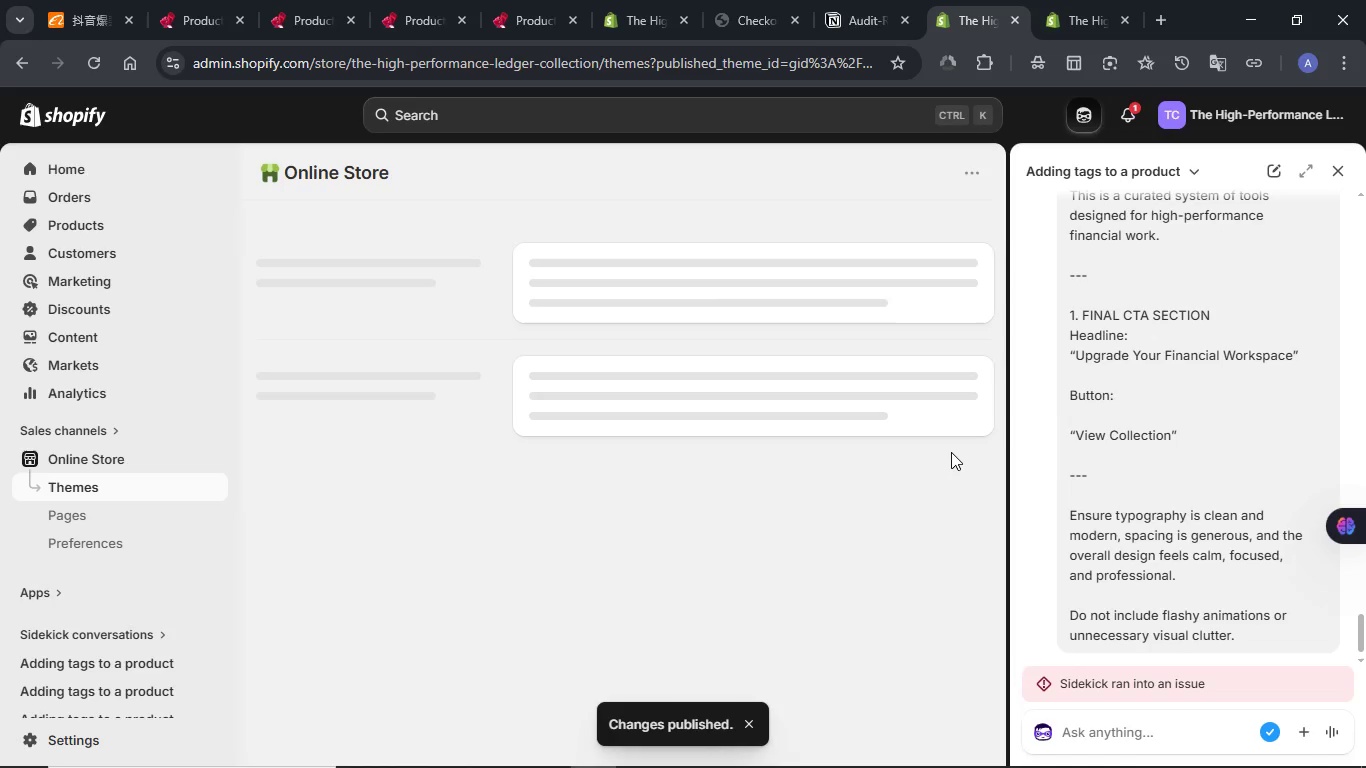 
left_click([86, 62])
 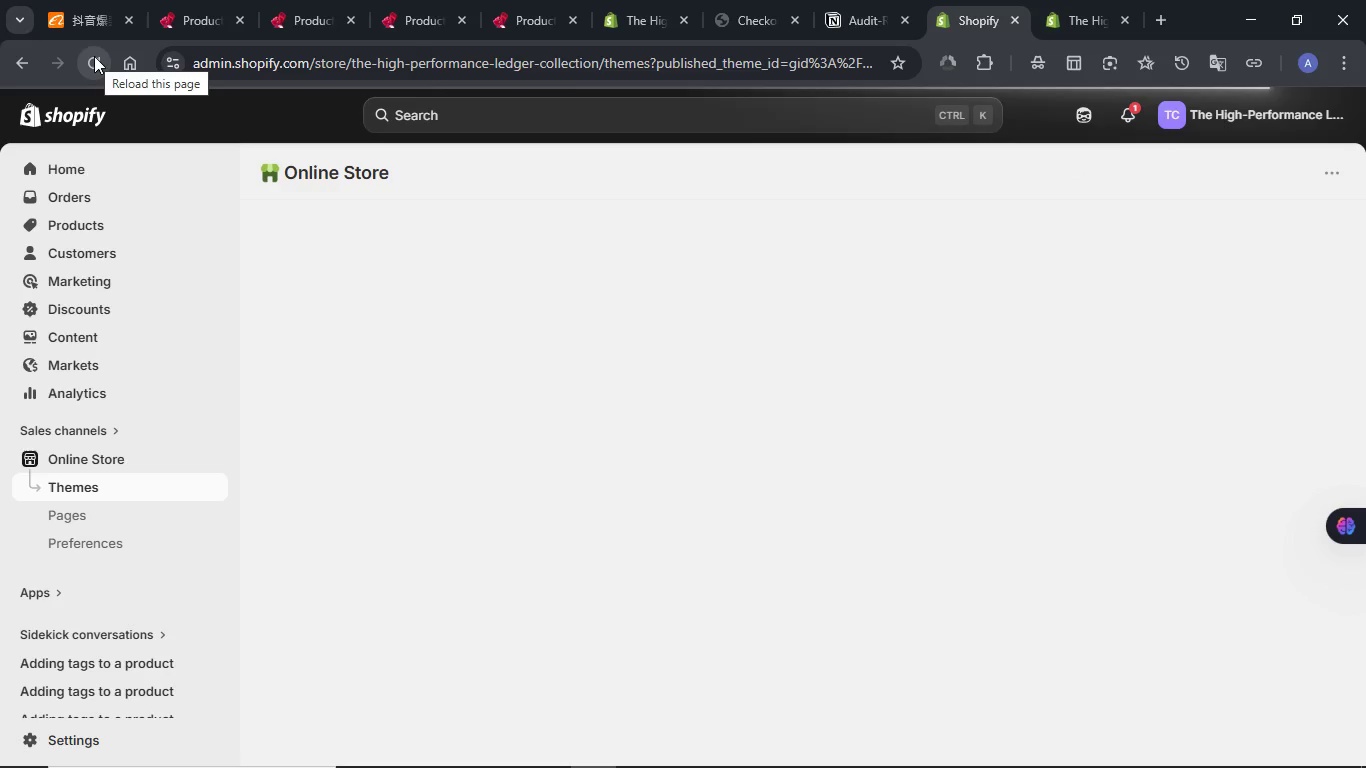 
wait(26.22)
 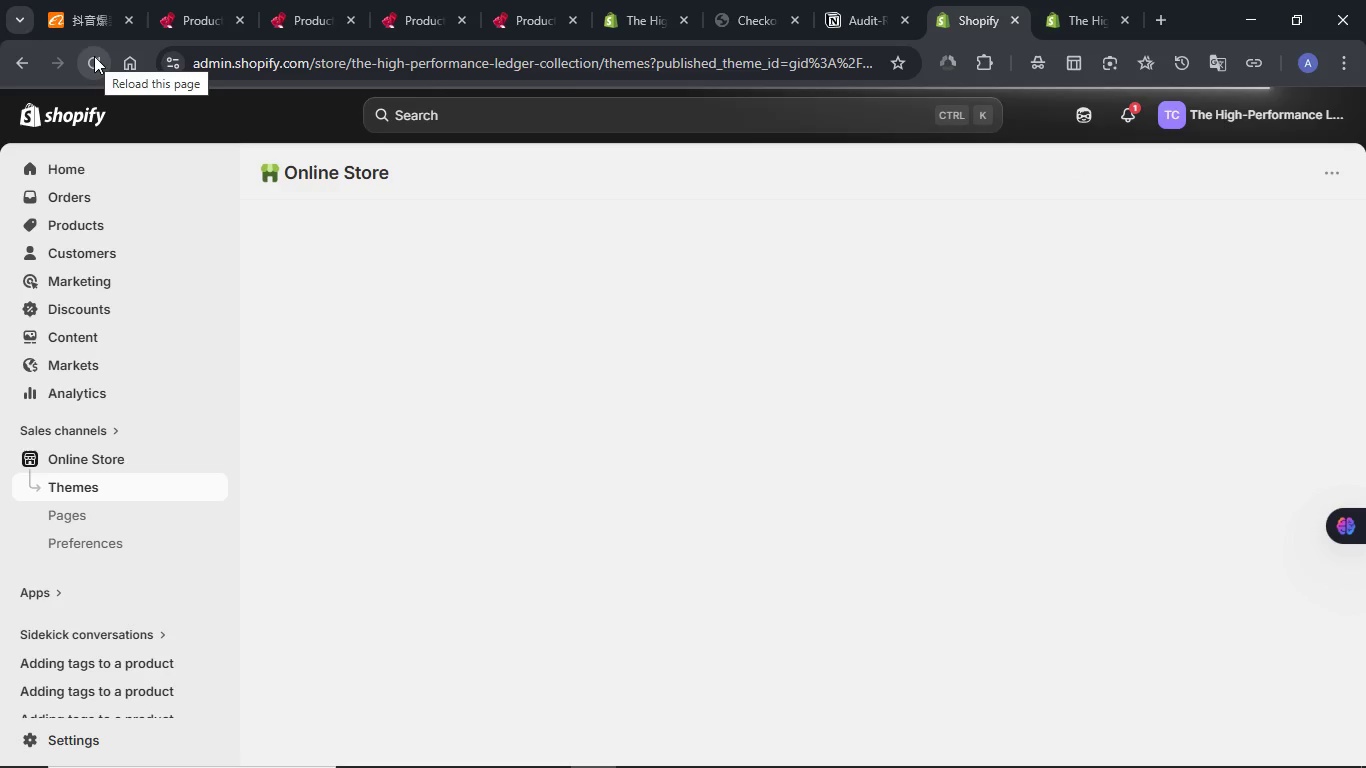 
left_click([1199, 607])
 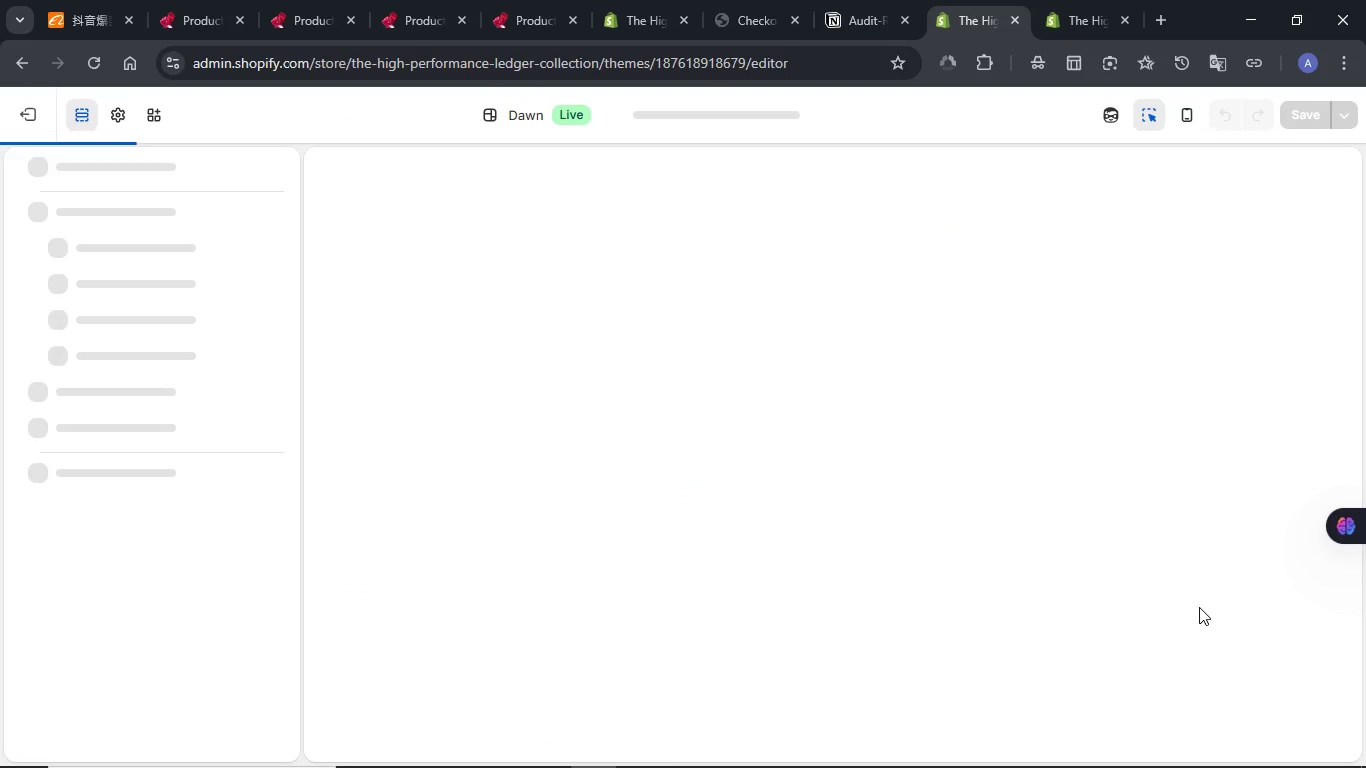 
wait(9.48)
 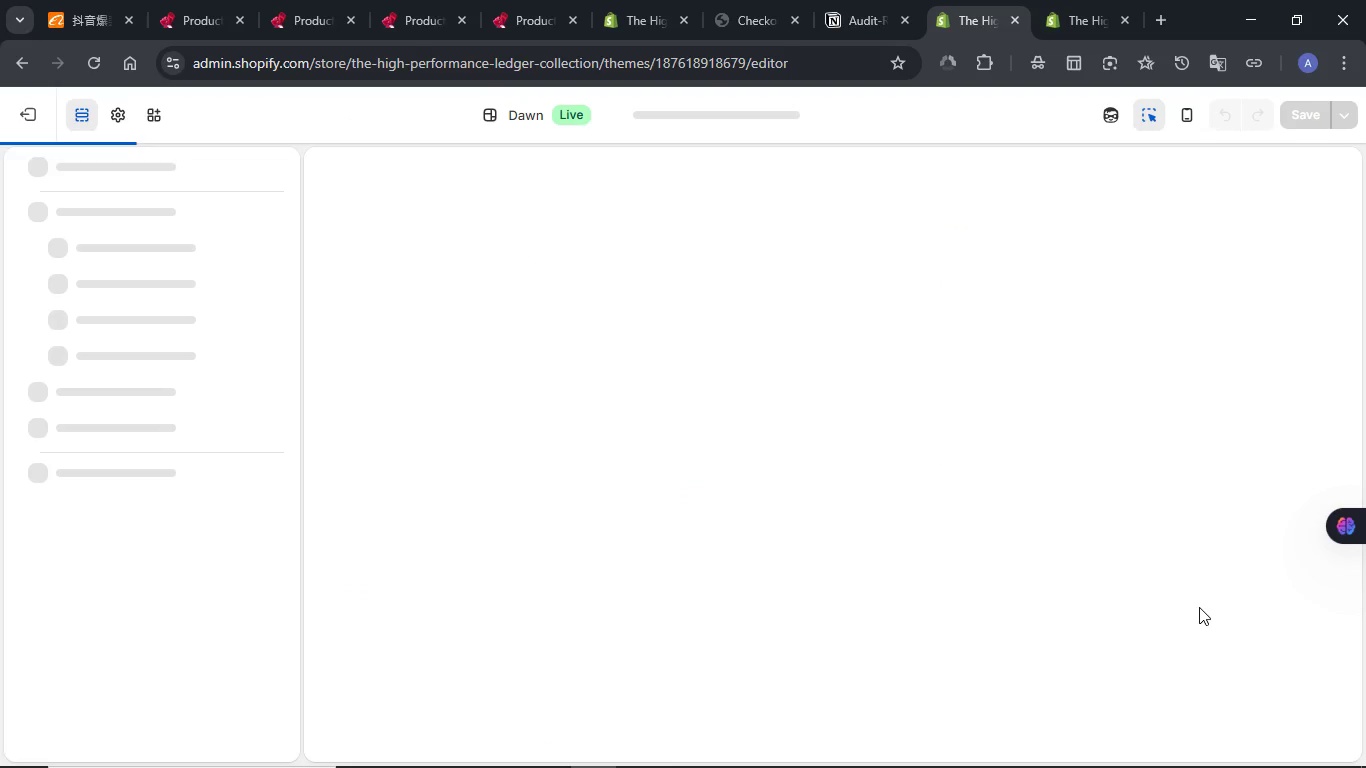 
left_click([1104, 116])
 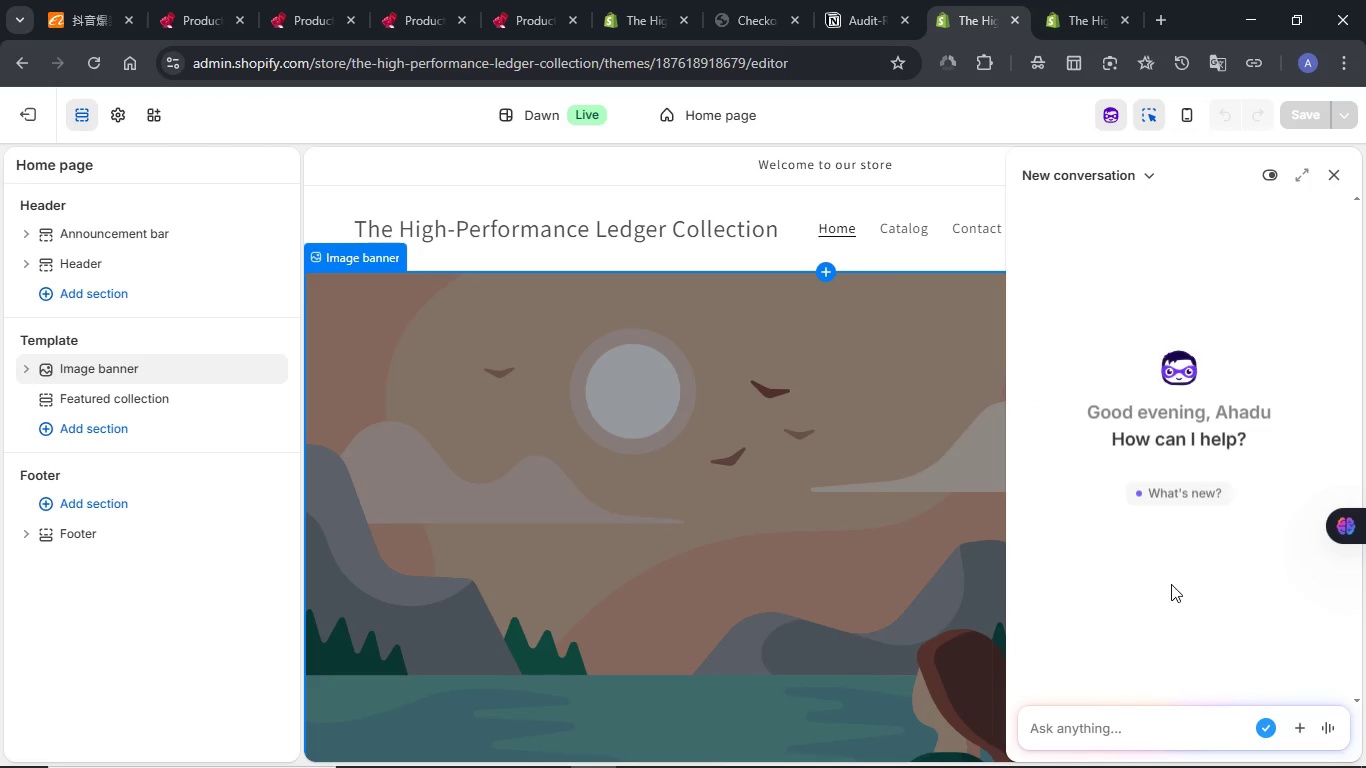 
wait(5.44)
 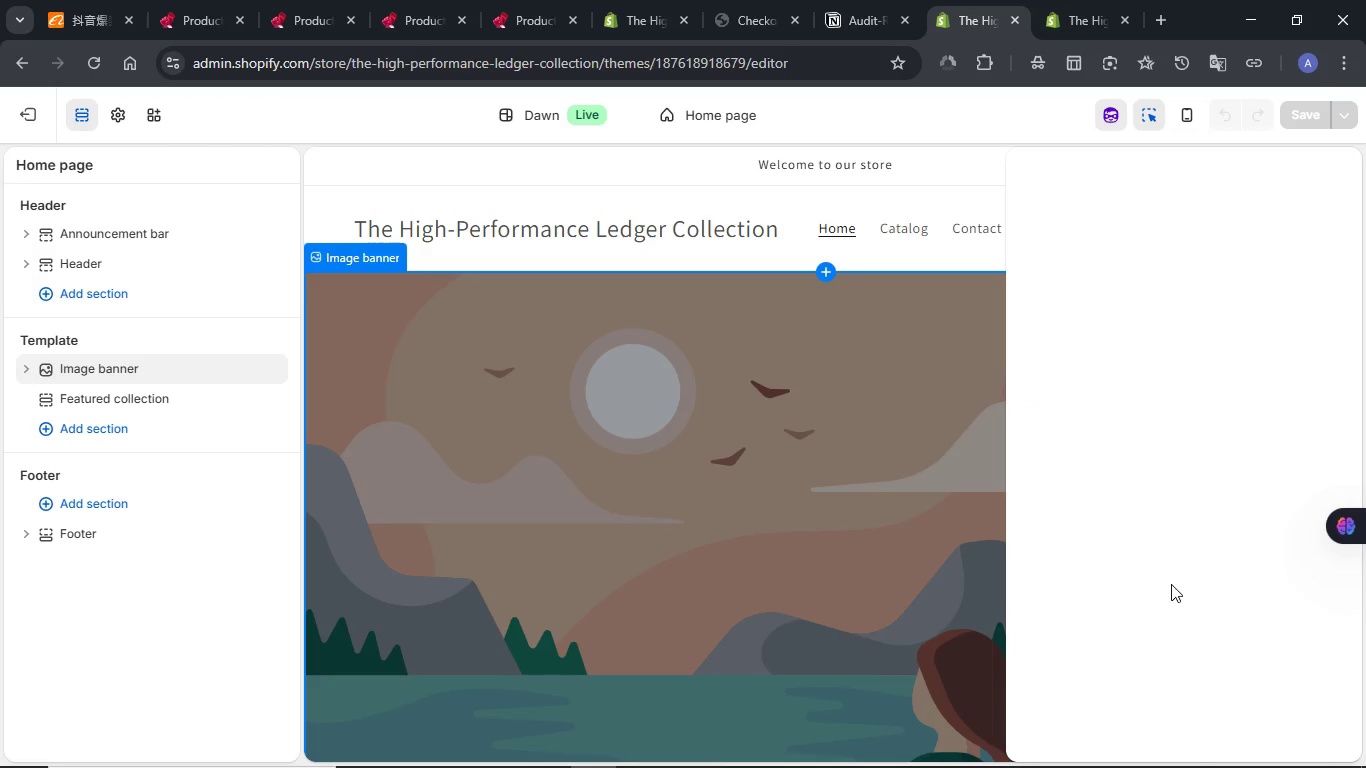 
key(Control+V)
 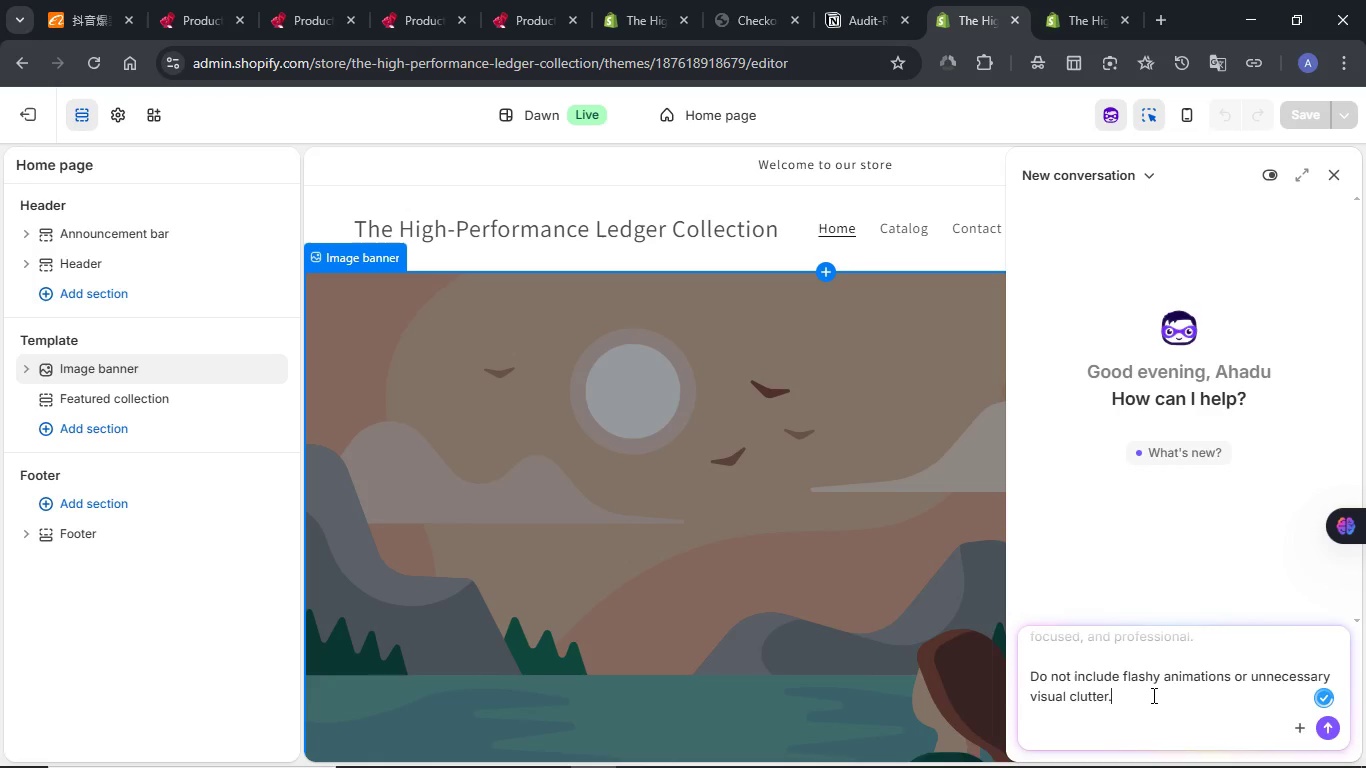 
key(NumpadEnter)
 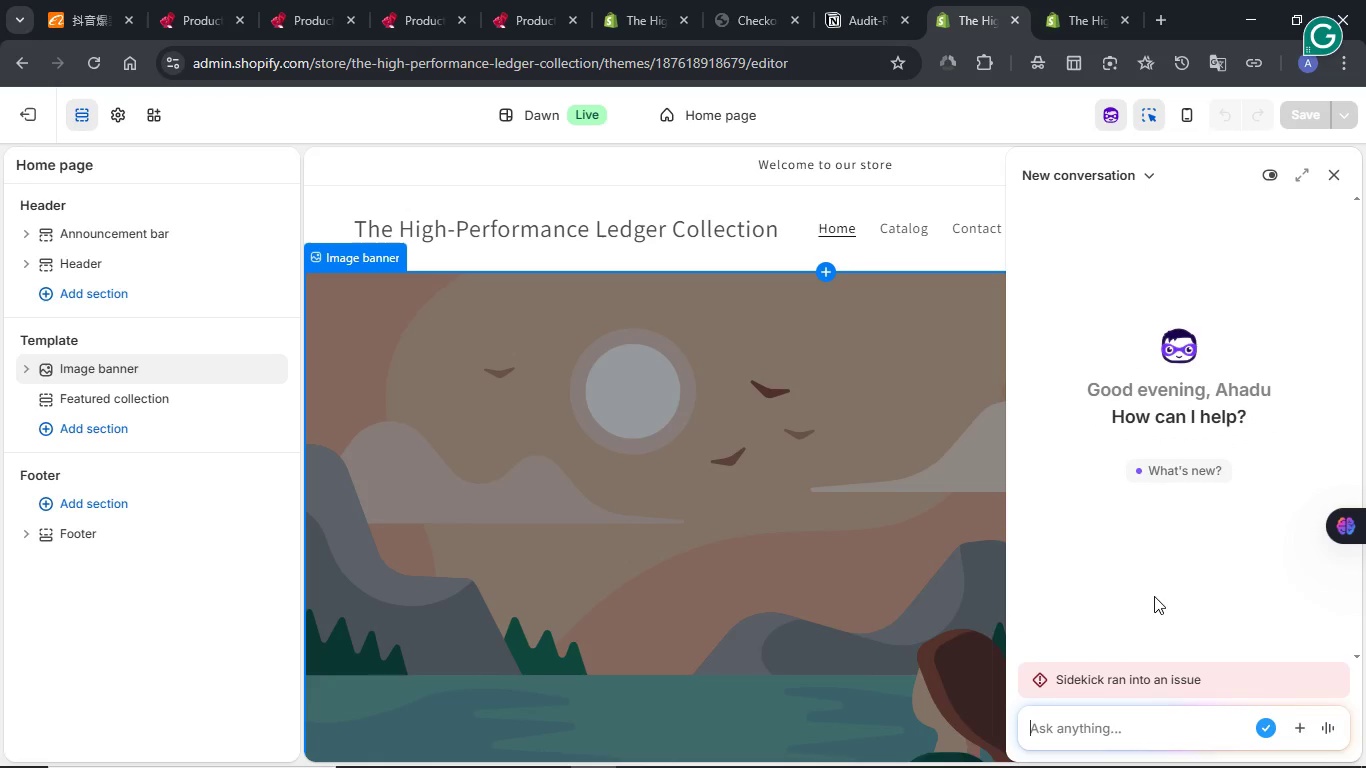 
left_click([1123, 684])
 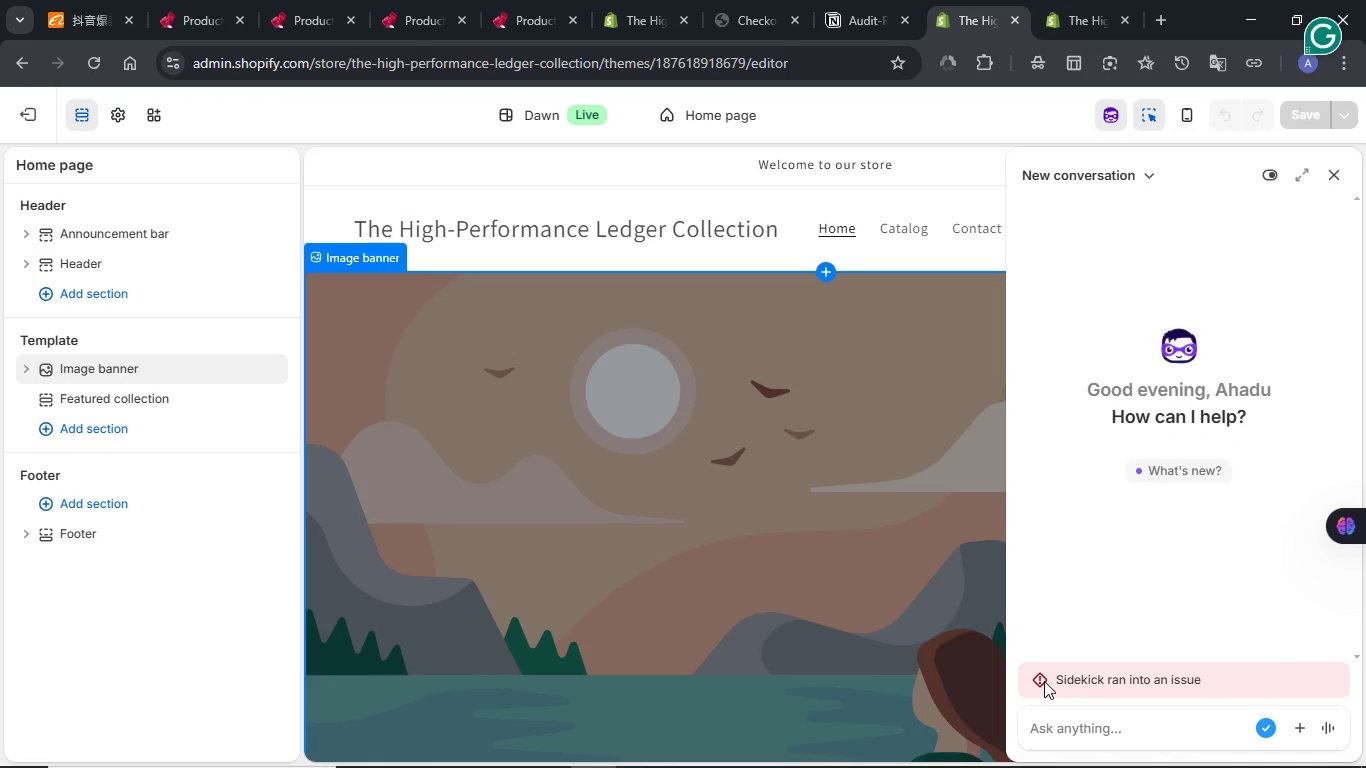 
left_click([1044, 681])
 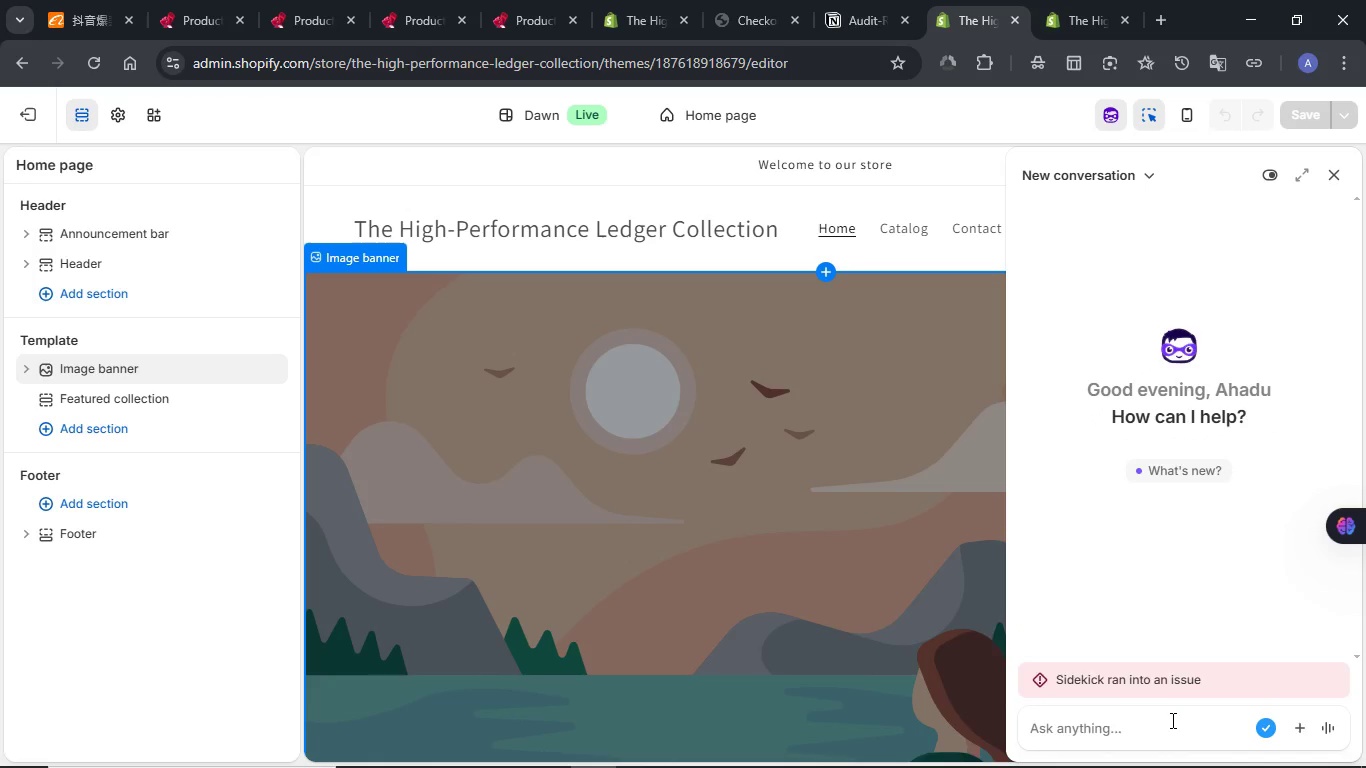 
left_click([1171, 720])
 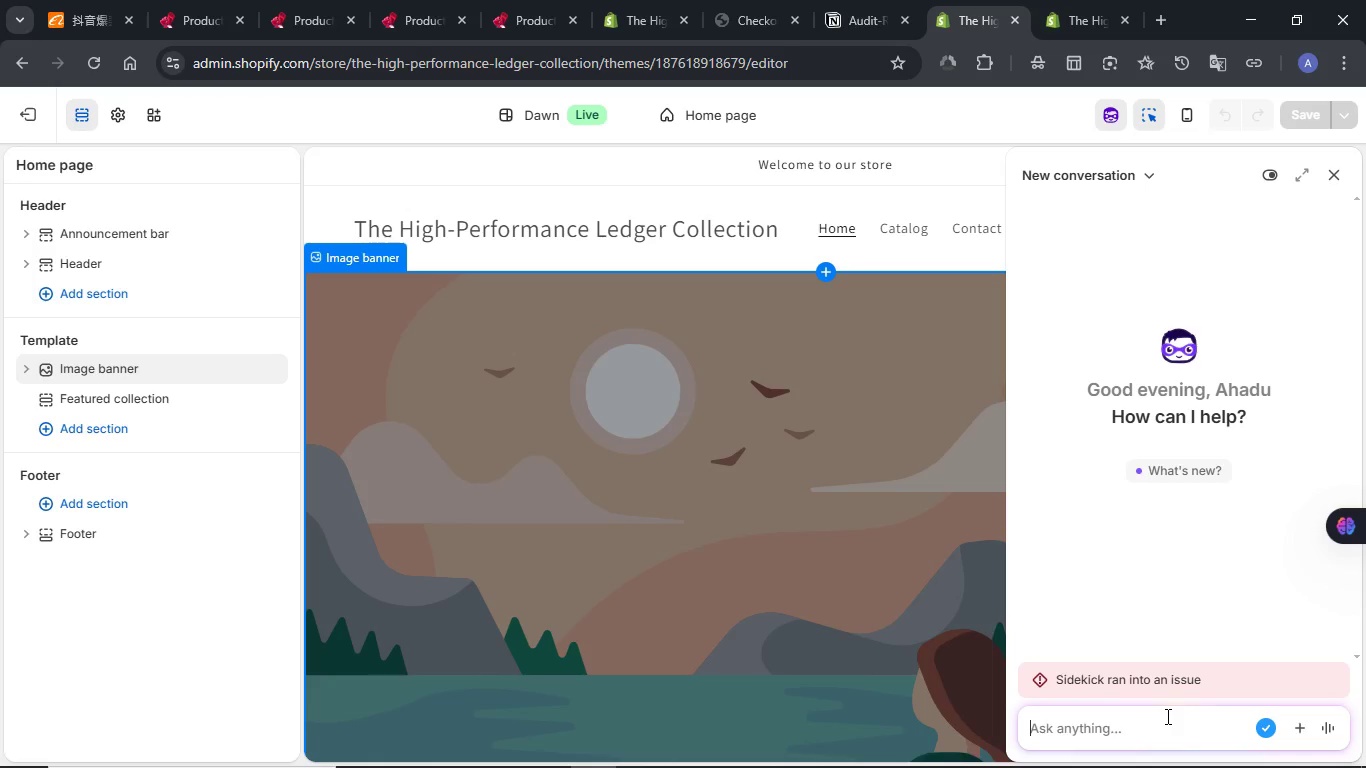 
key(Control+V)
 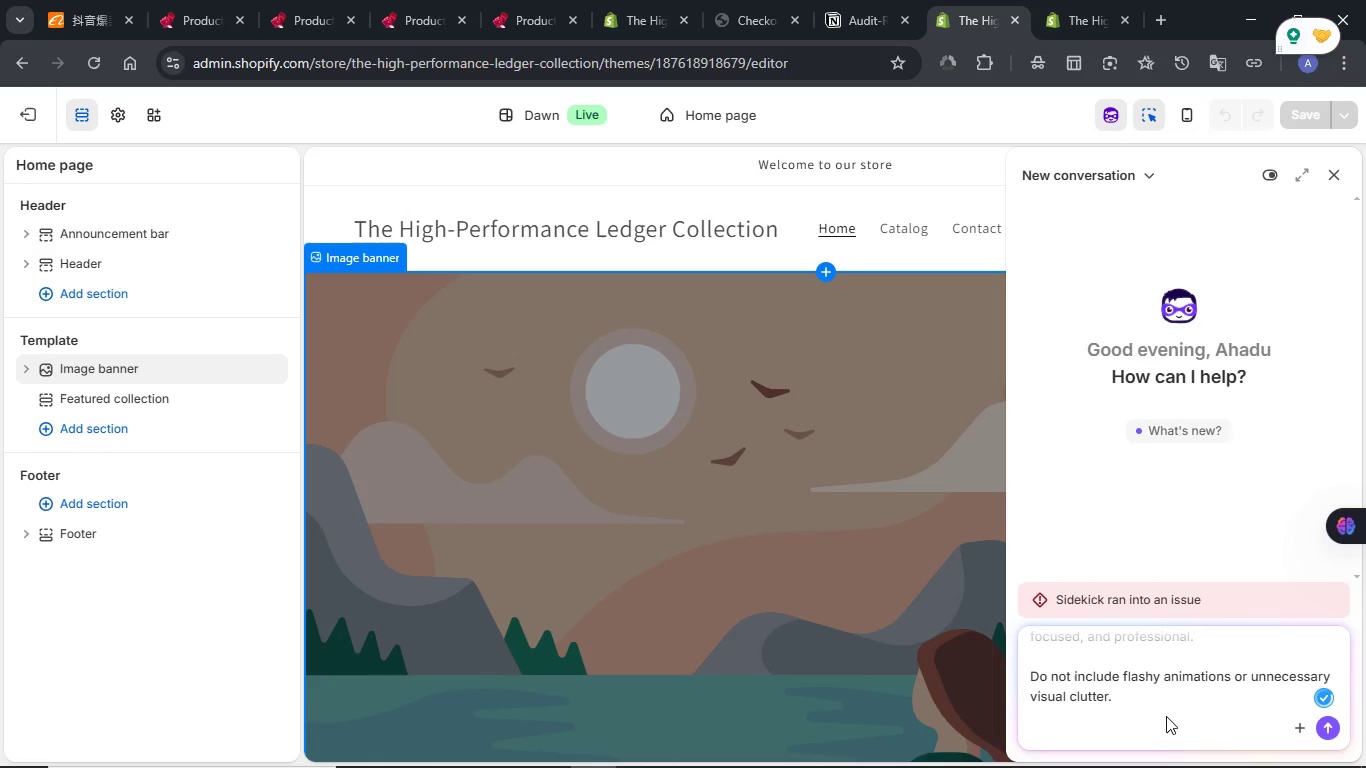 
key(NumpadEnter)
 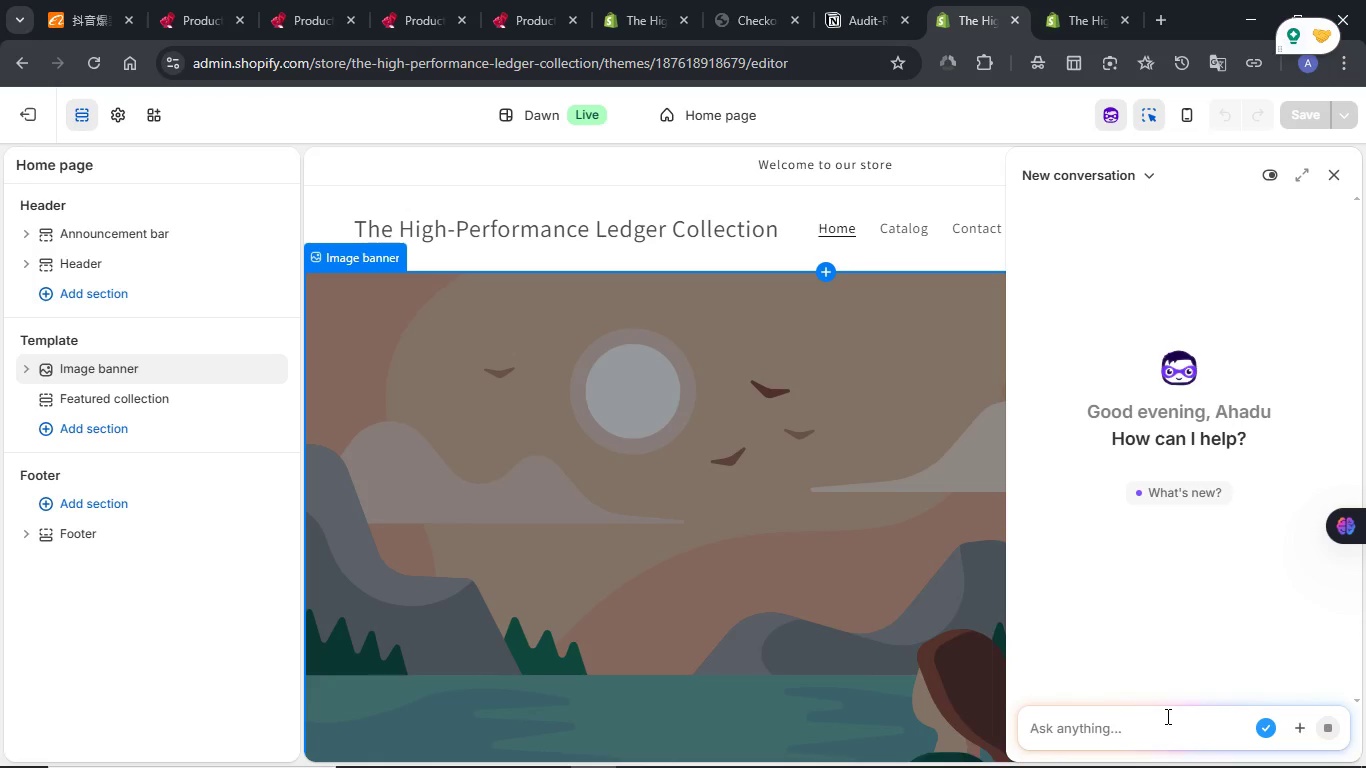 
left_click([1161, 716])
 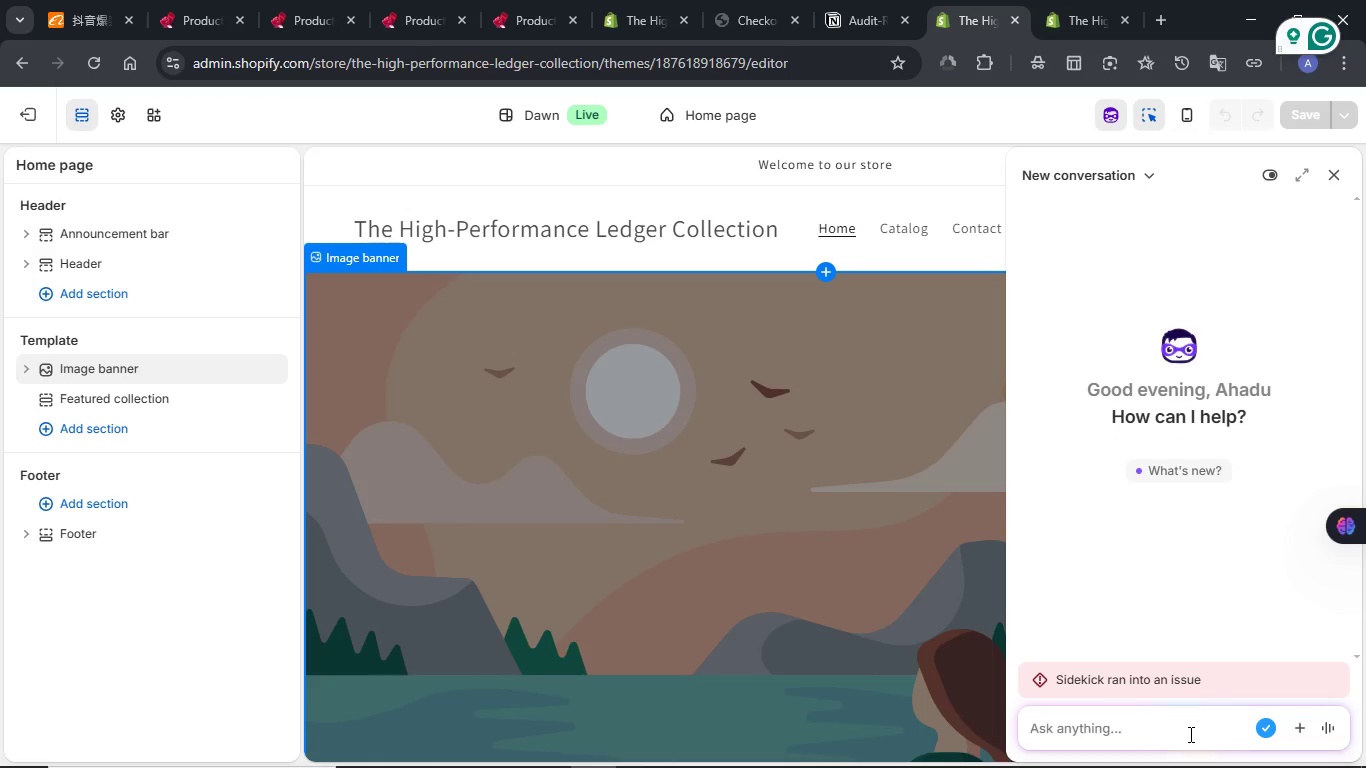 
type(What is wrong)
 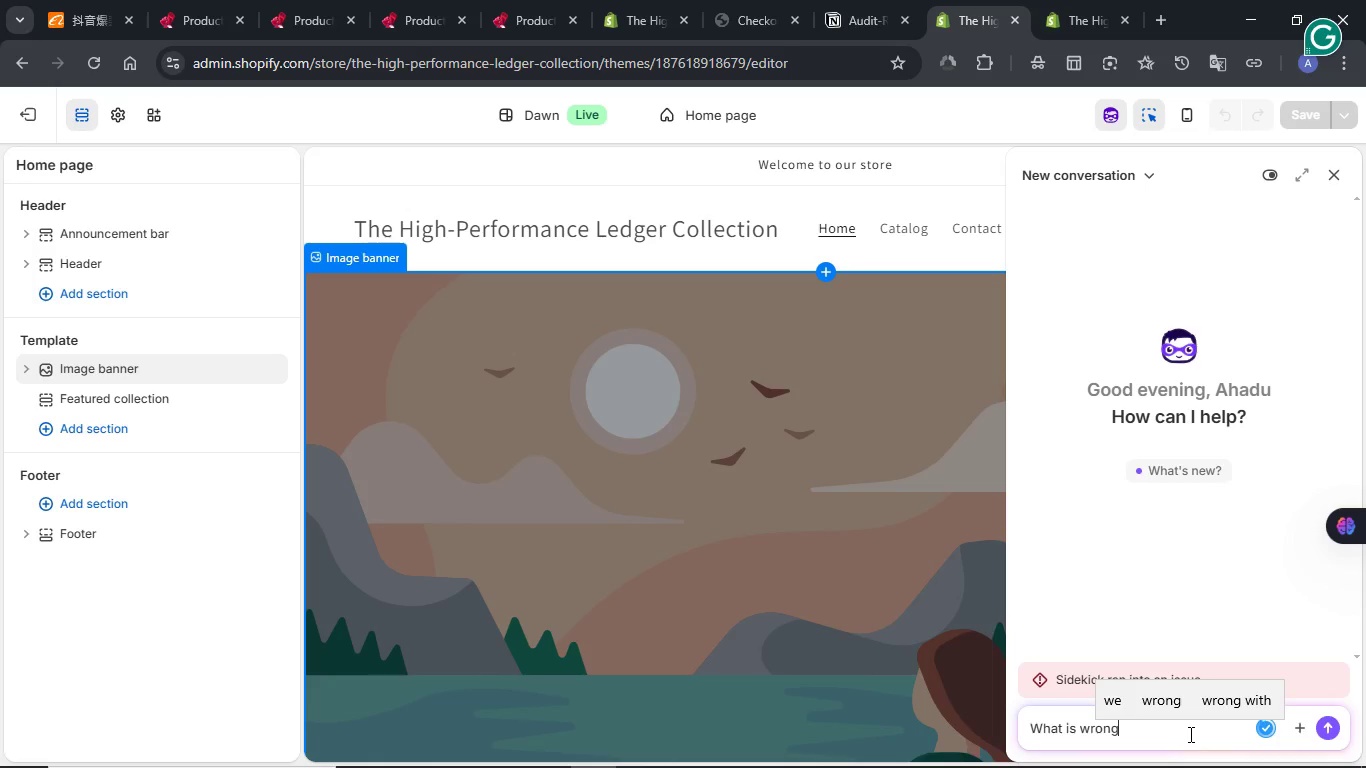 
key(Enter)
 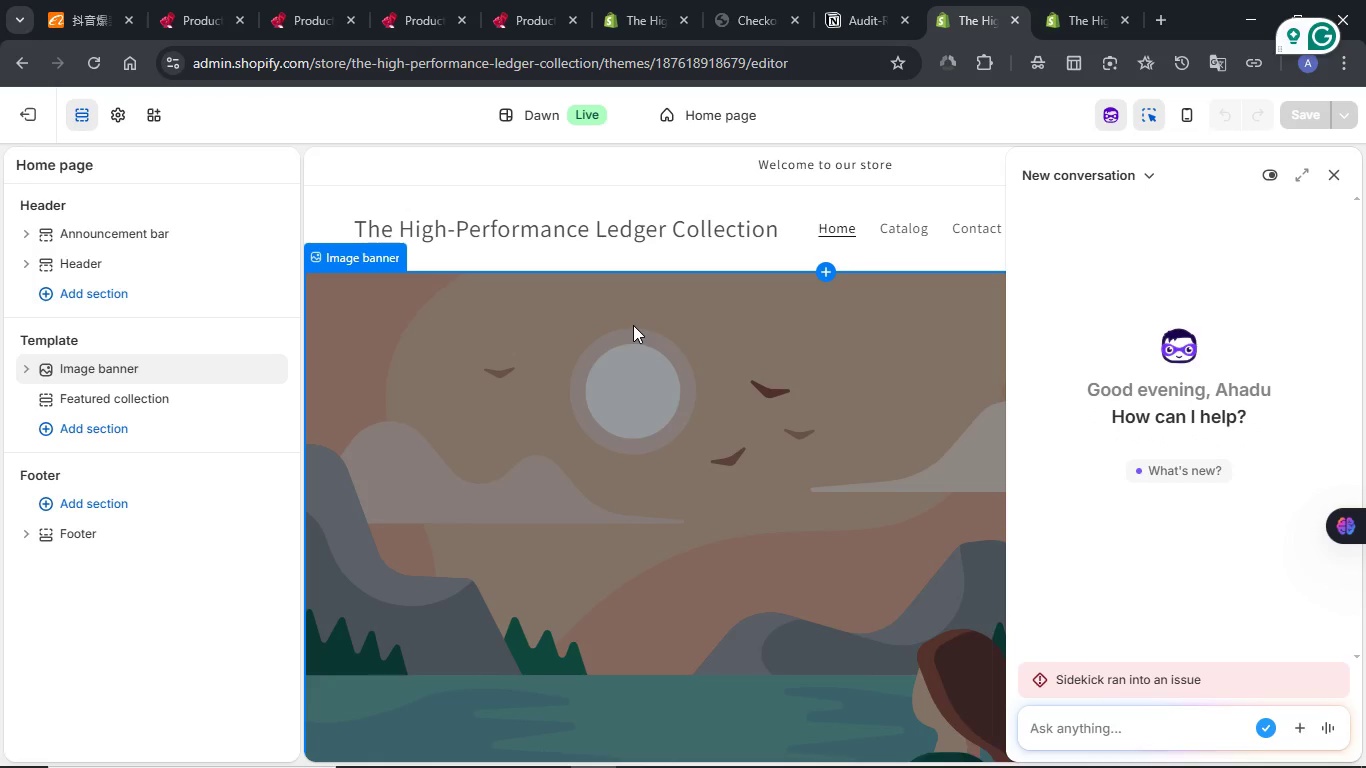 
wait(5.48)
 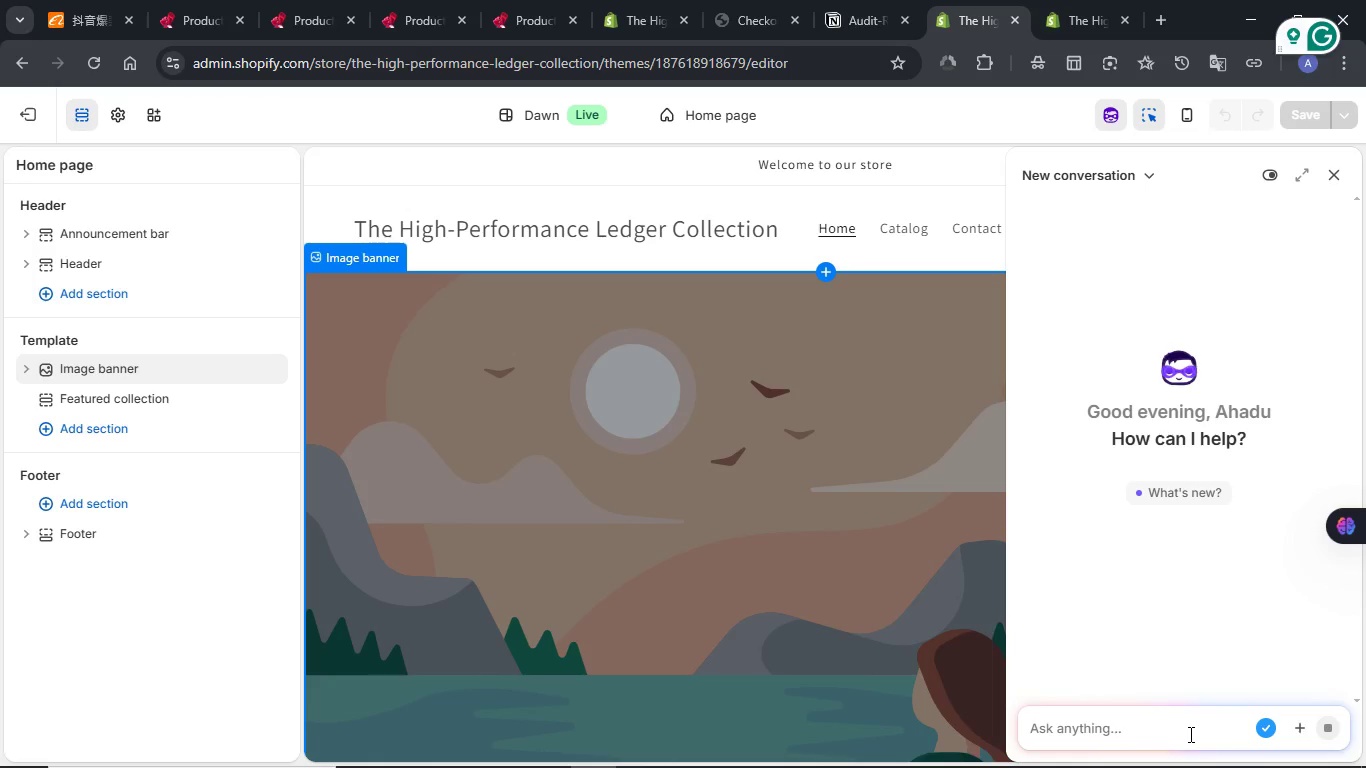 
left_click([1118, 115])
 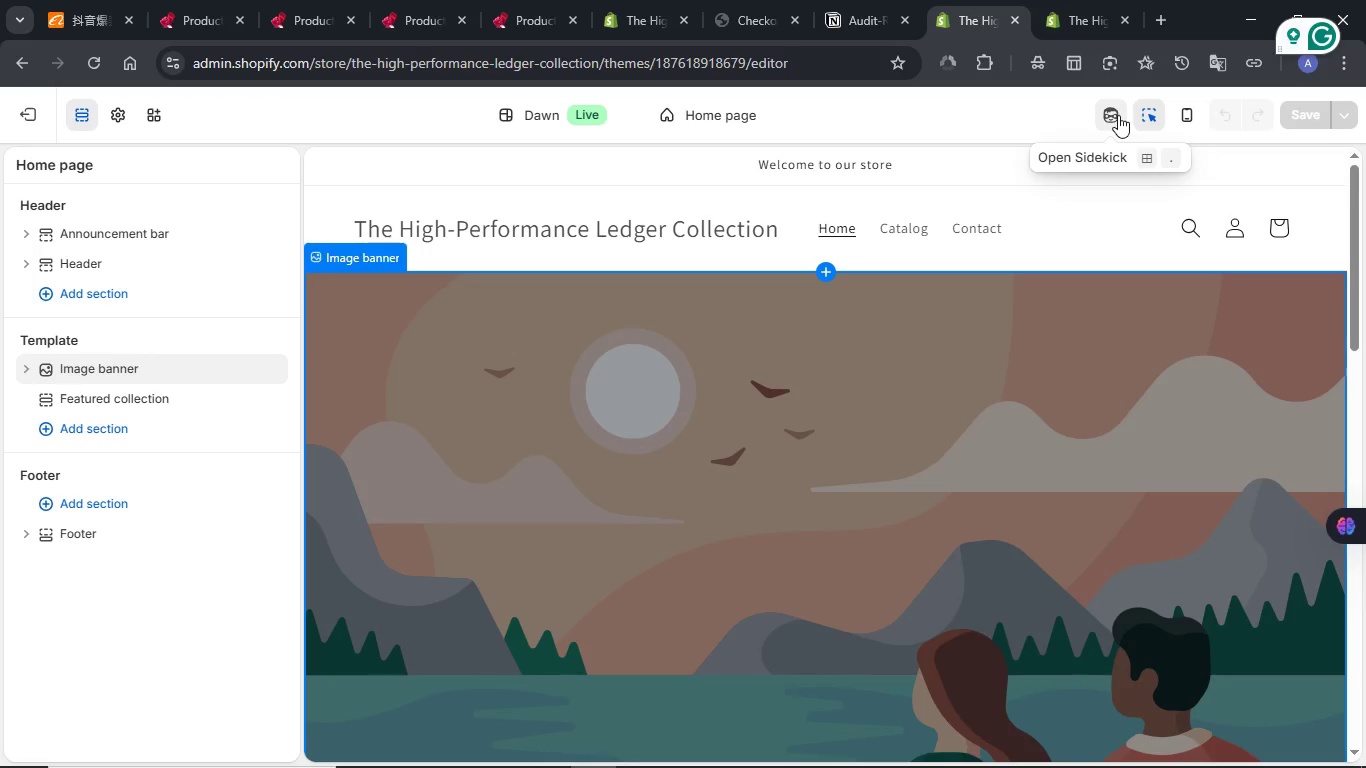 
left_click([1118, 115])
 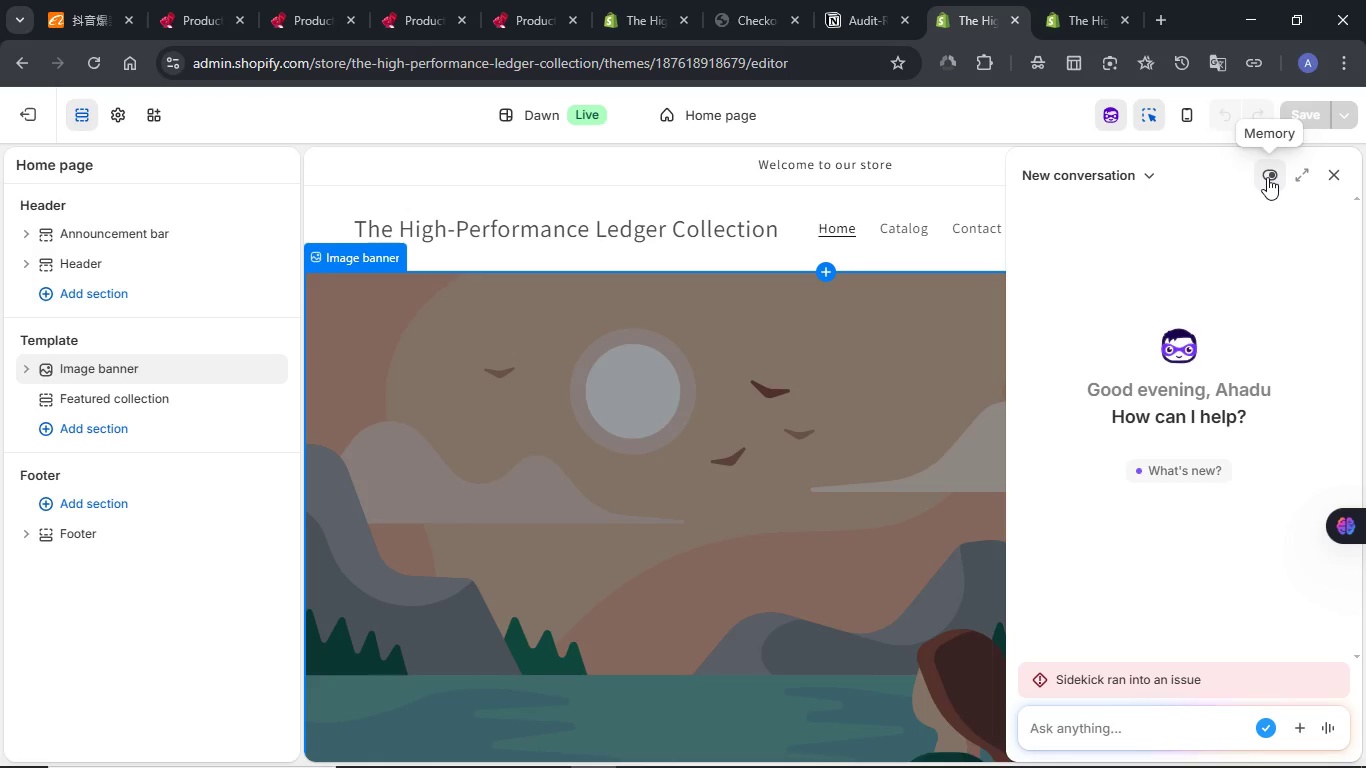 
wait(5.25)
 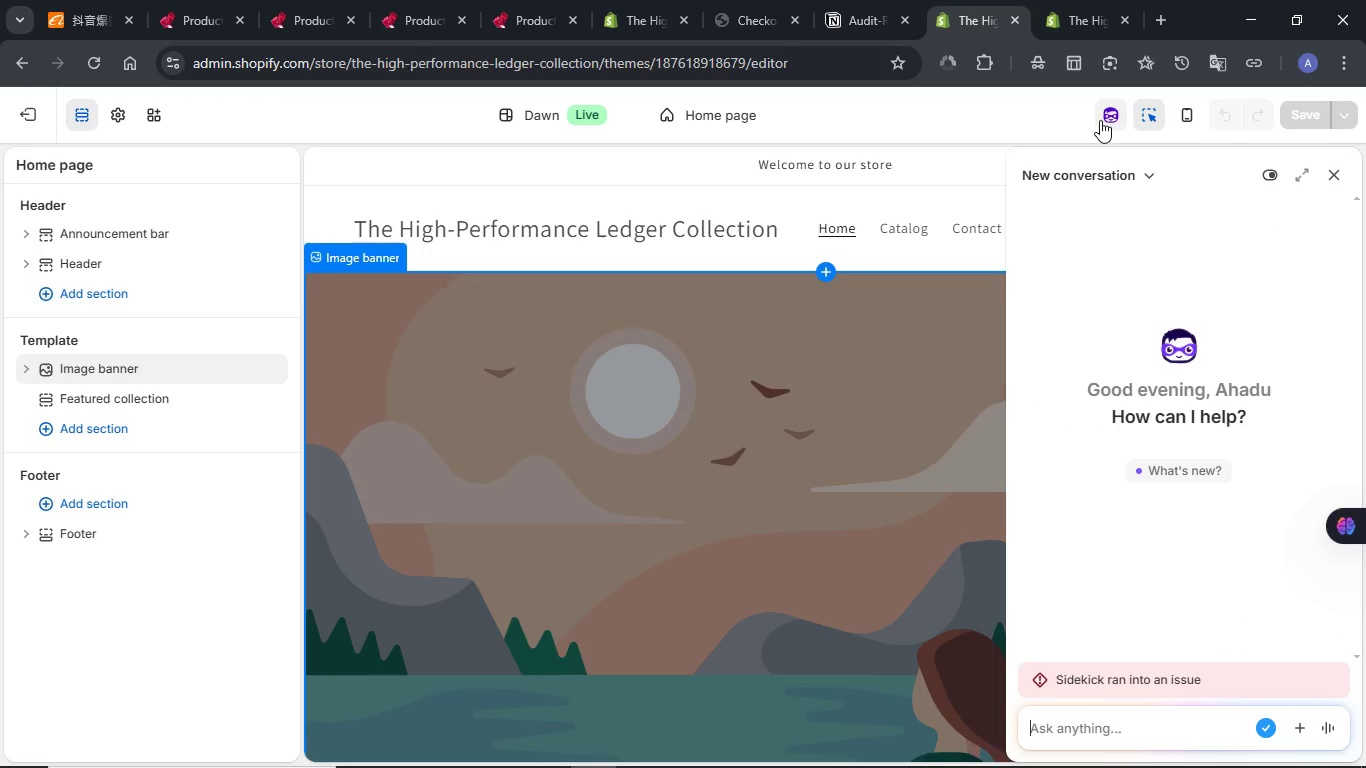 
left_click([1267, 177])
 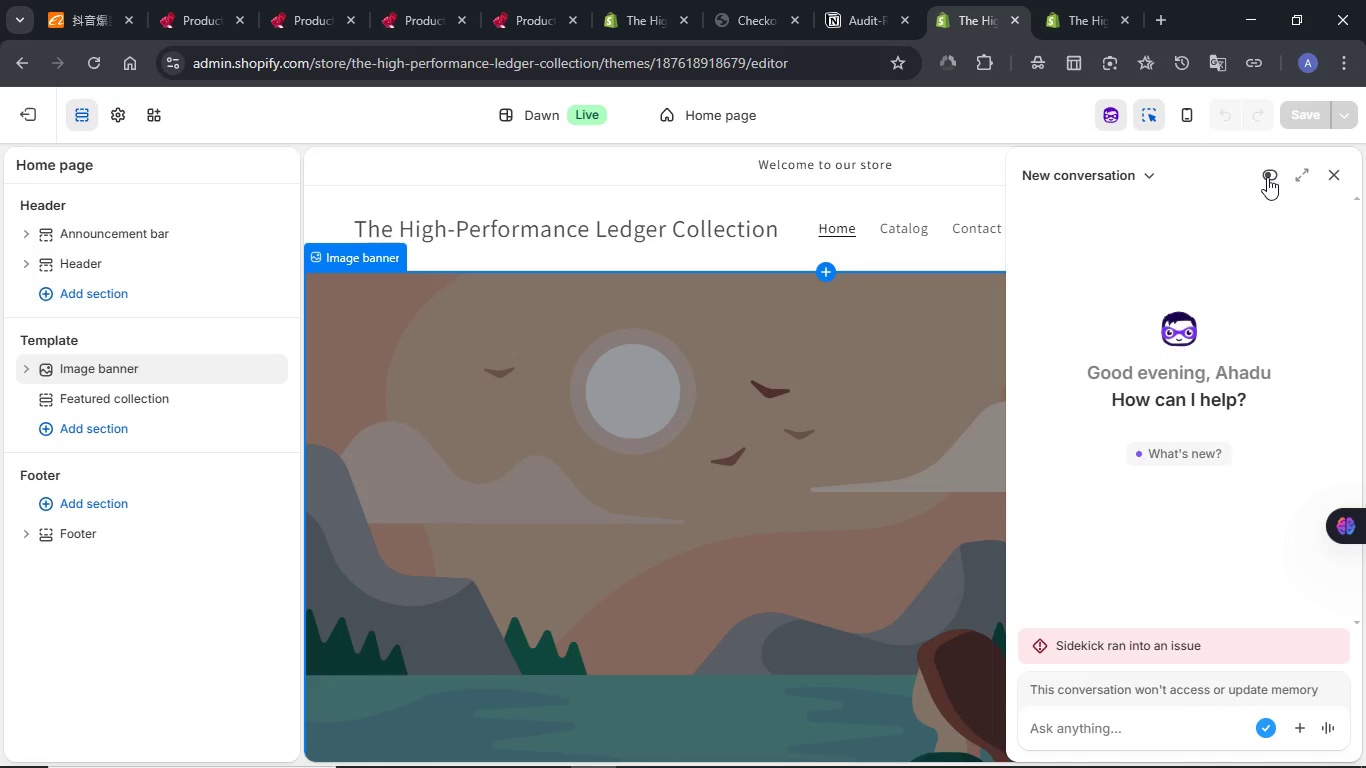 
left_click([1267, 177])
 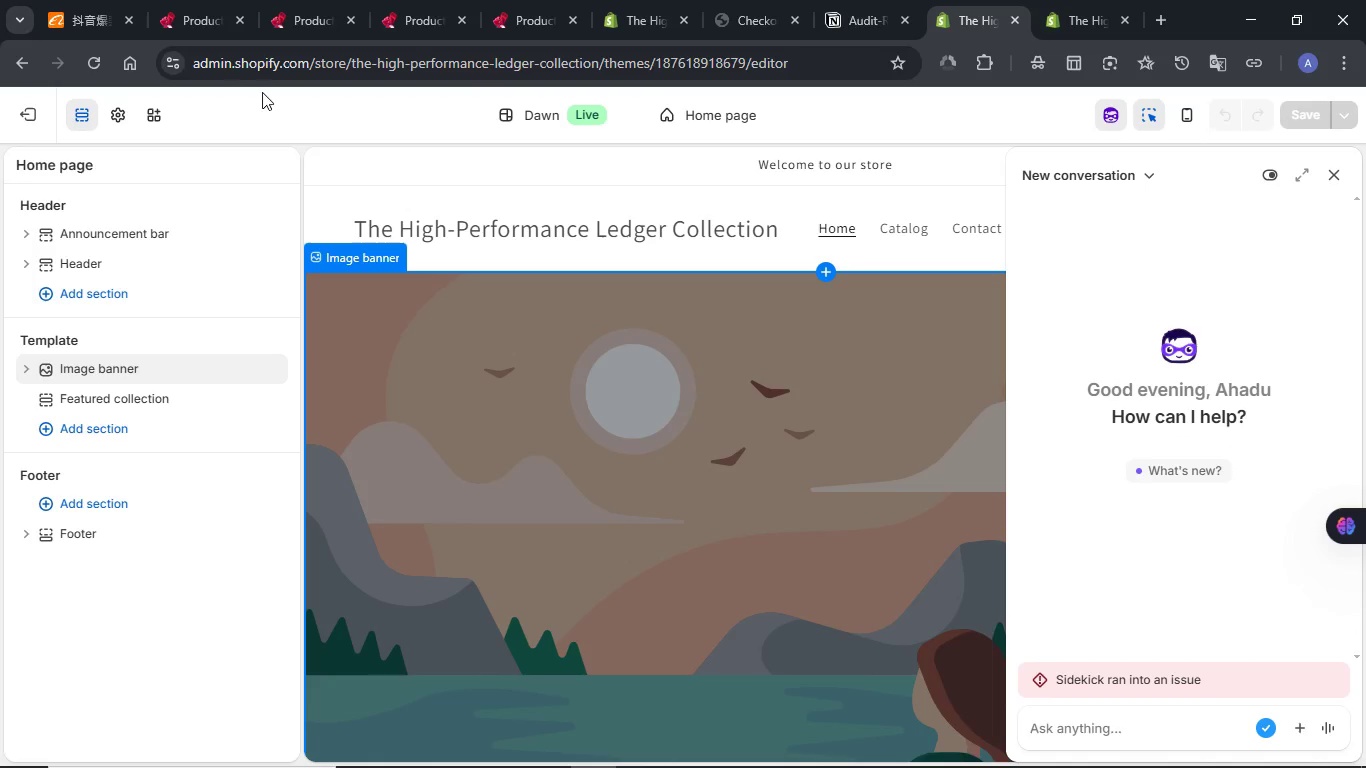 
left_click([90, 63])
 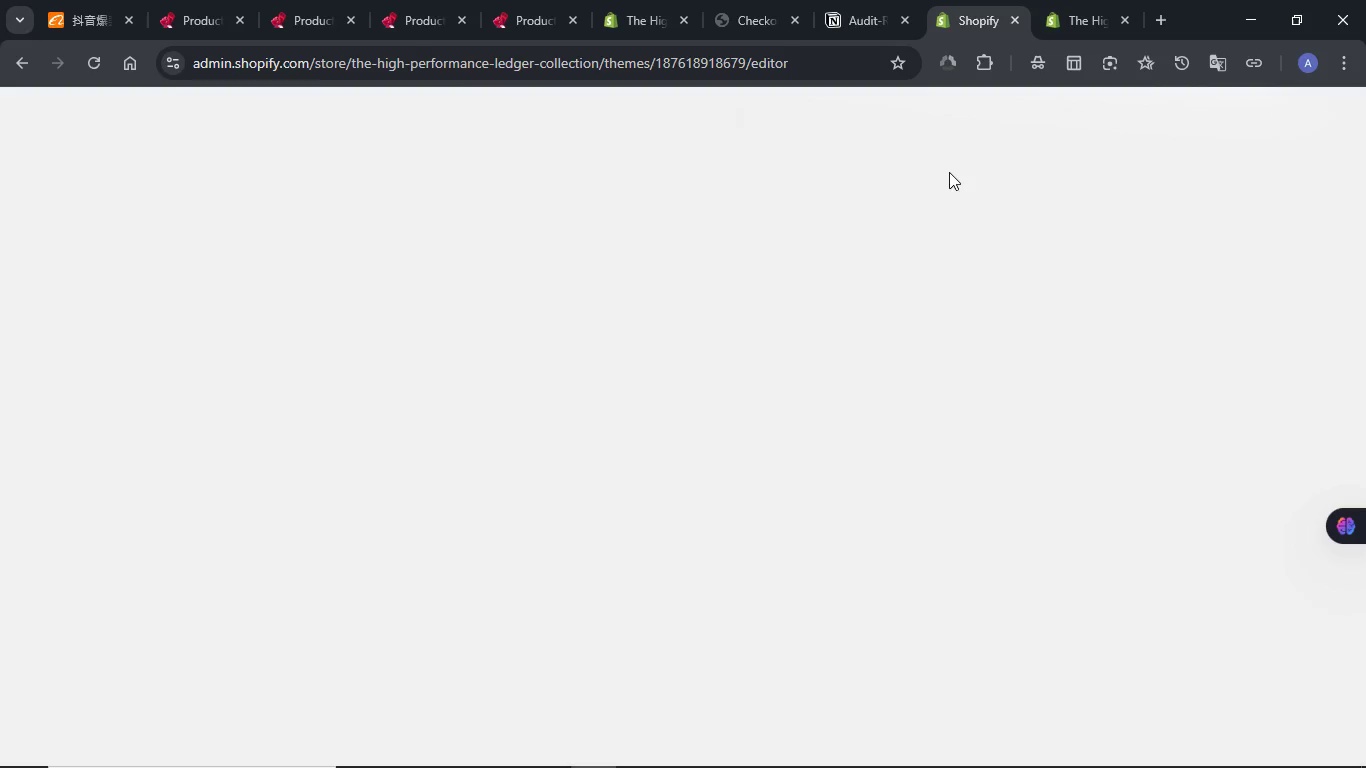 
wait(17.22)
 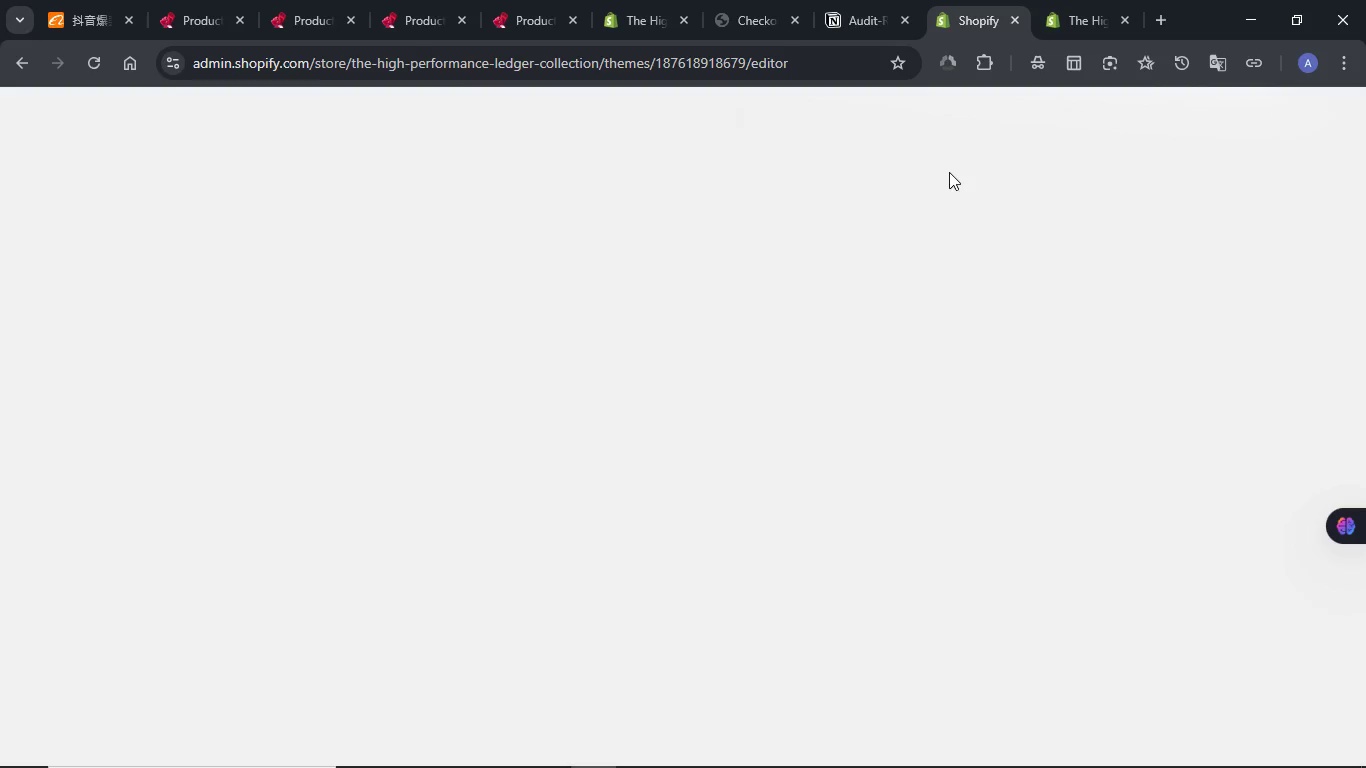 
scroll: coordinate [949, 172], scroll_direction: down, amount: 4.0
 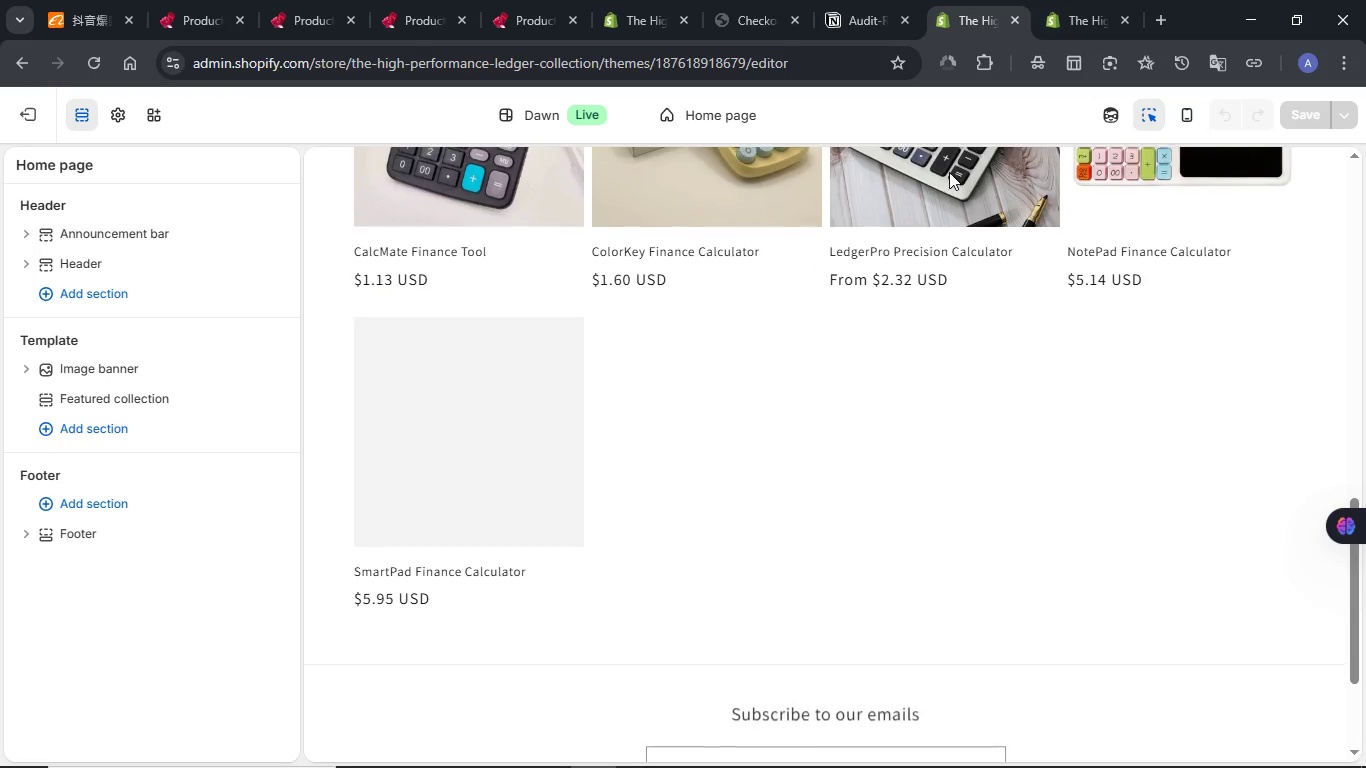 
scroll: coordinate [949, 172], scroll_direction: up, amount: 3.0
 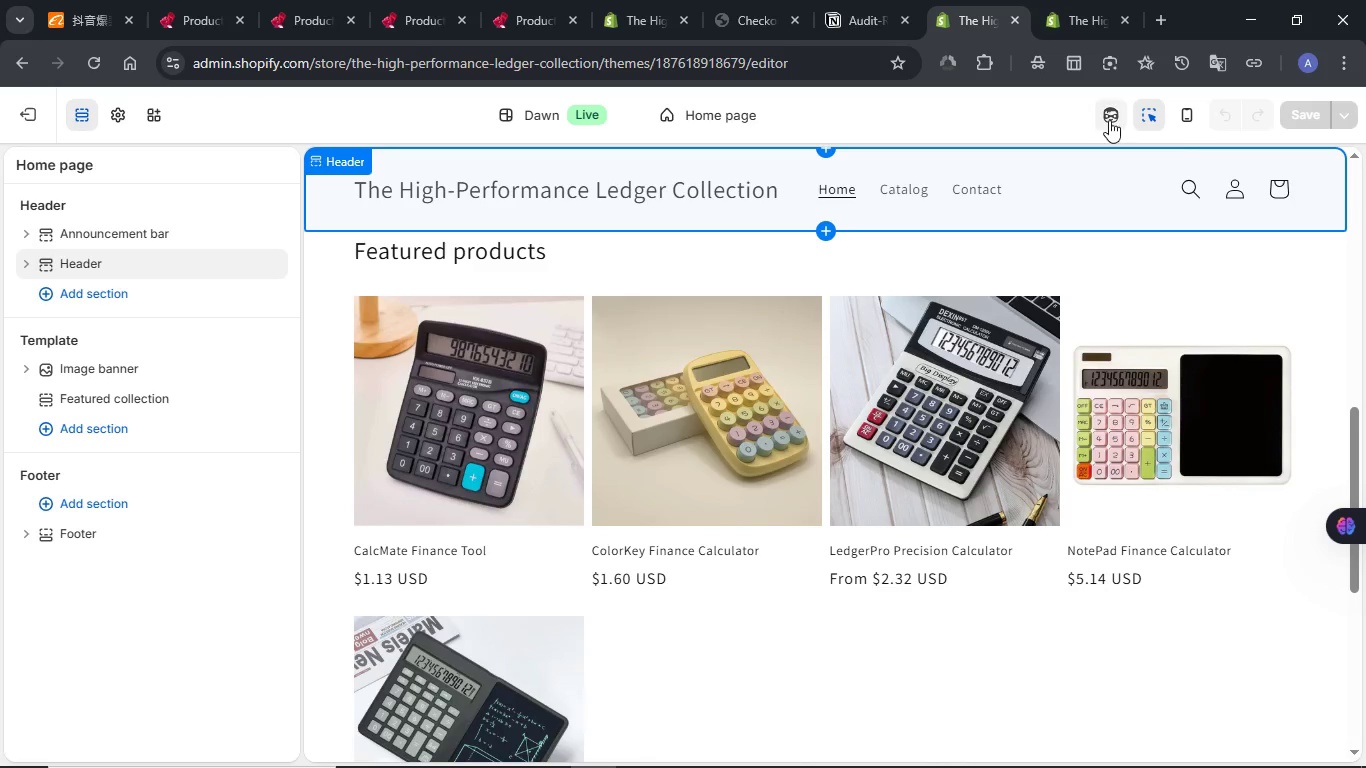 
left_click([1109, 120])
 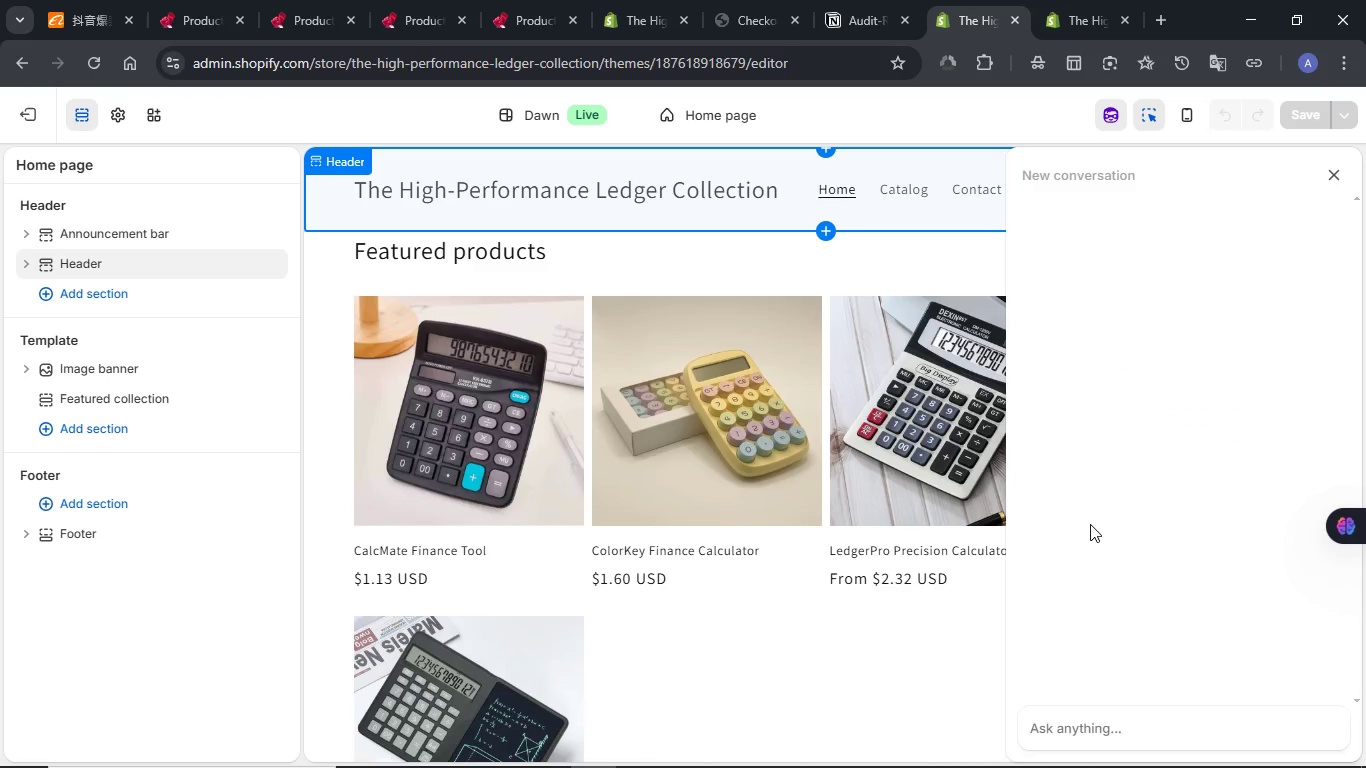 
key(Control+V)
 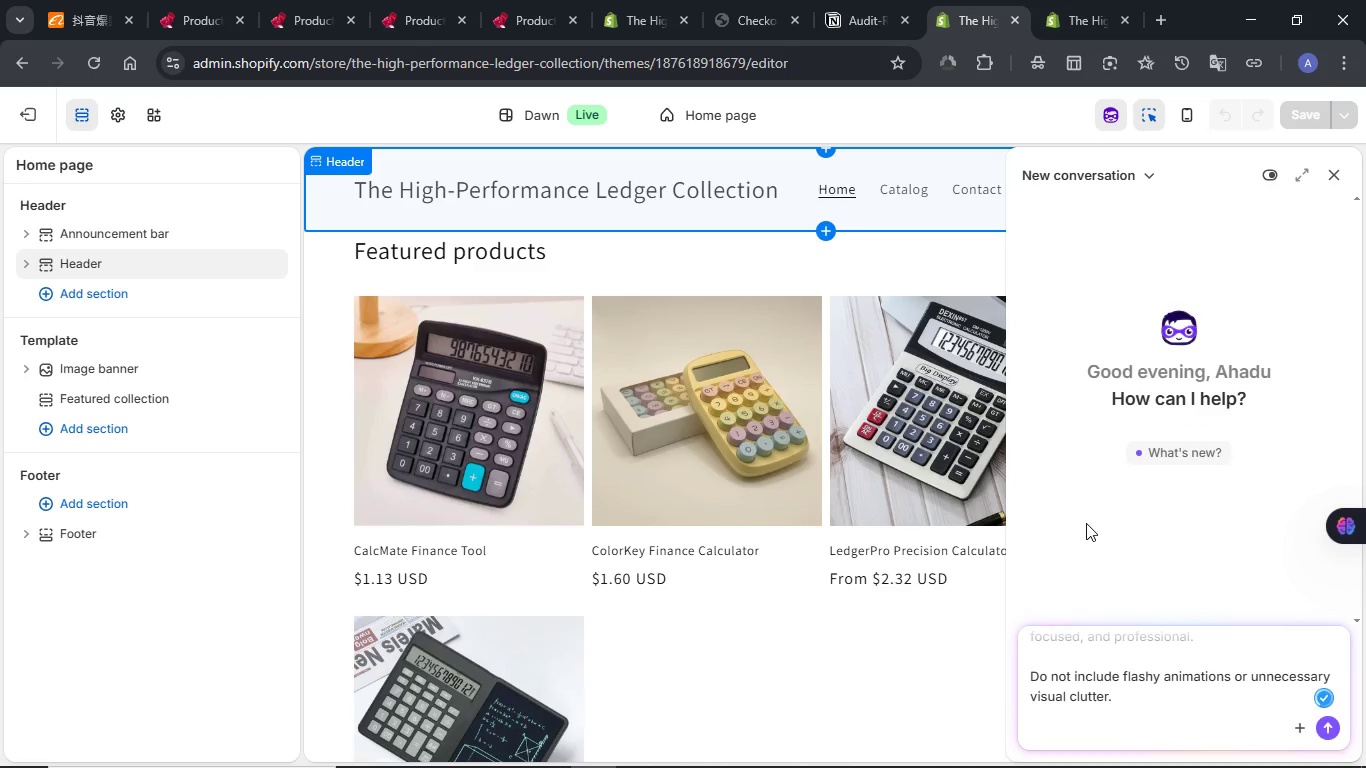 
key(NumpadEnter)
 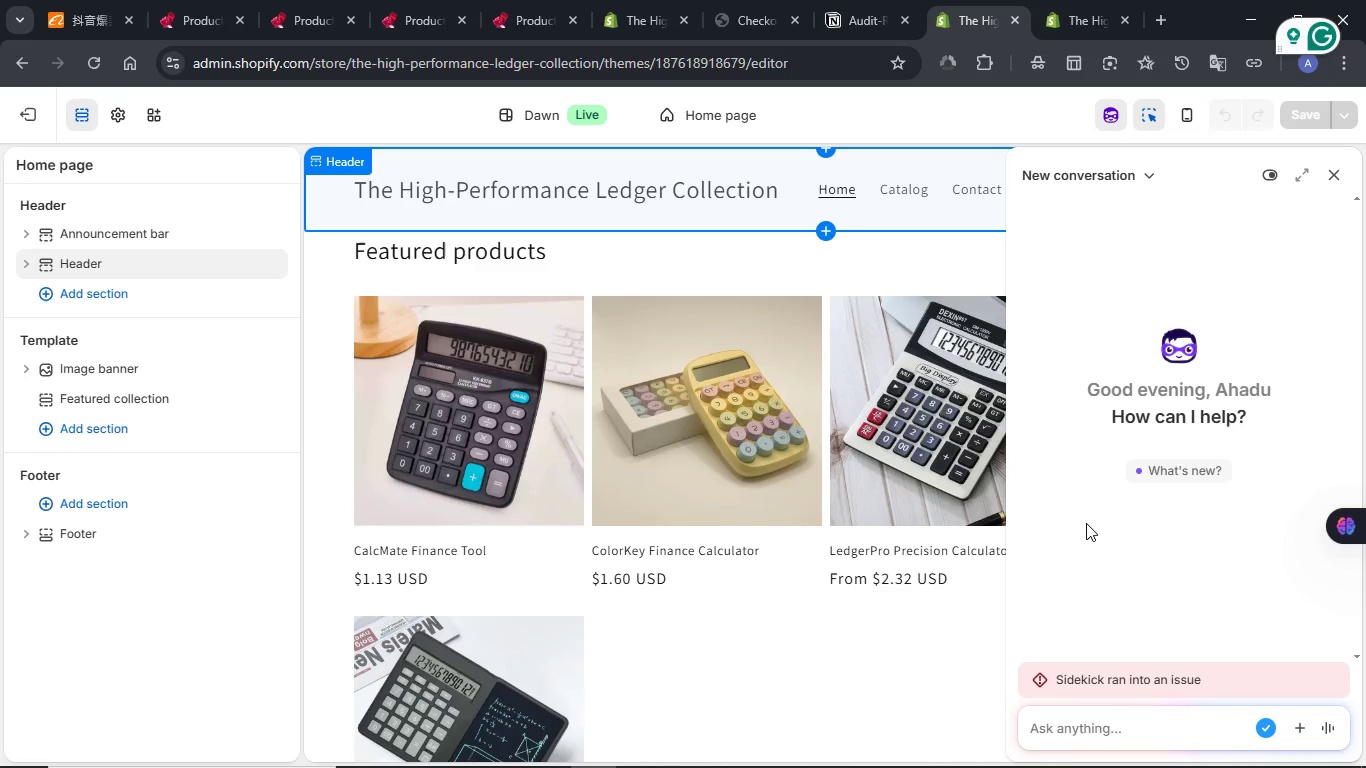 
wait(7.31)
 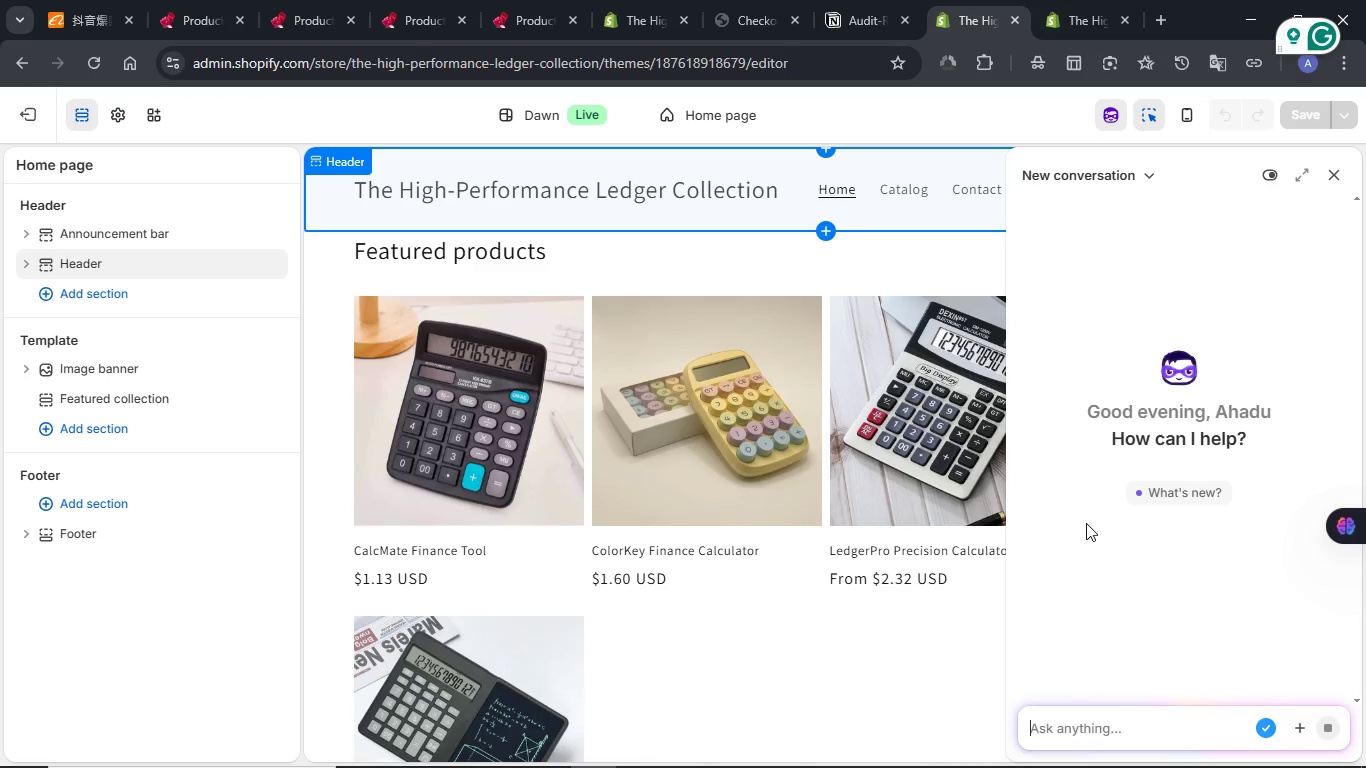 
left_click([1336, 176])
 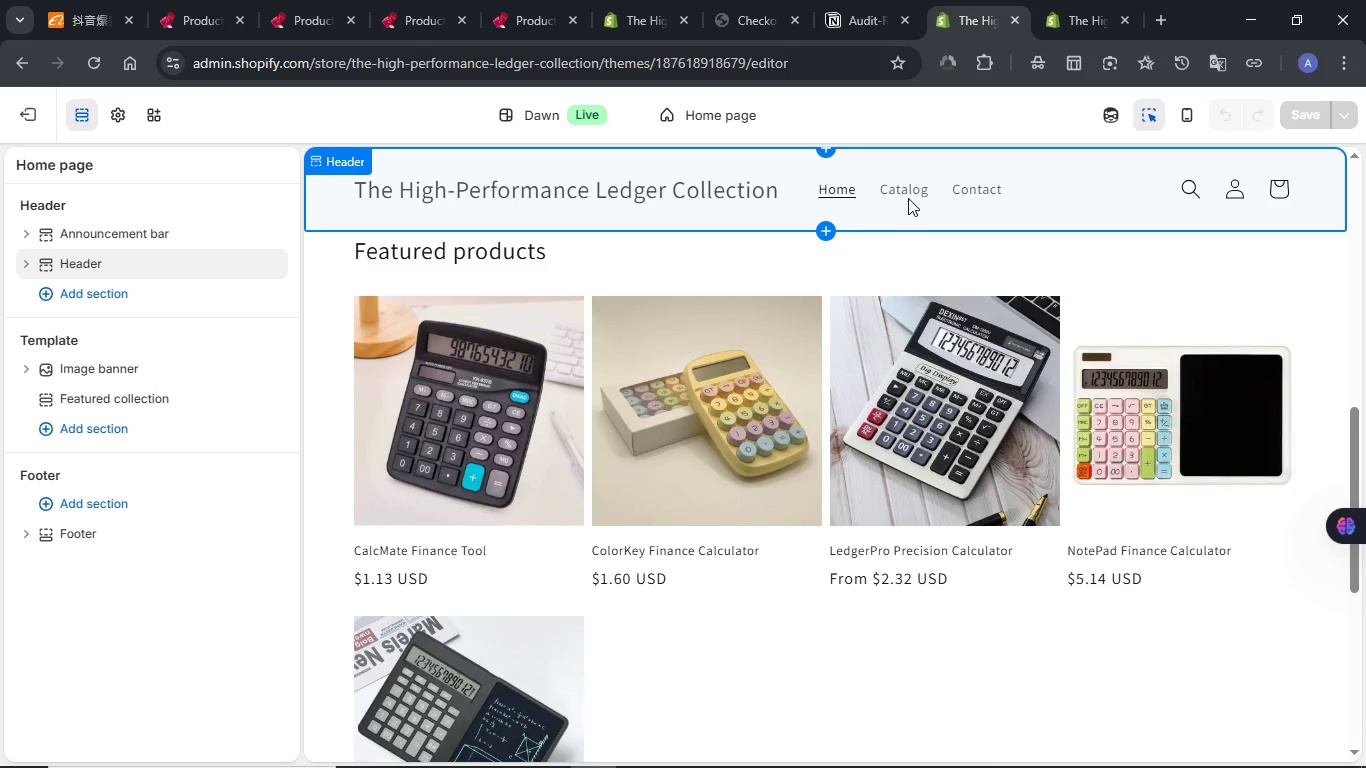 
wait(5.48)
 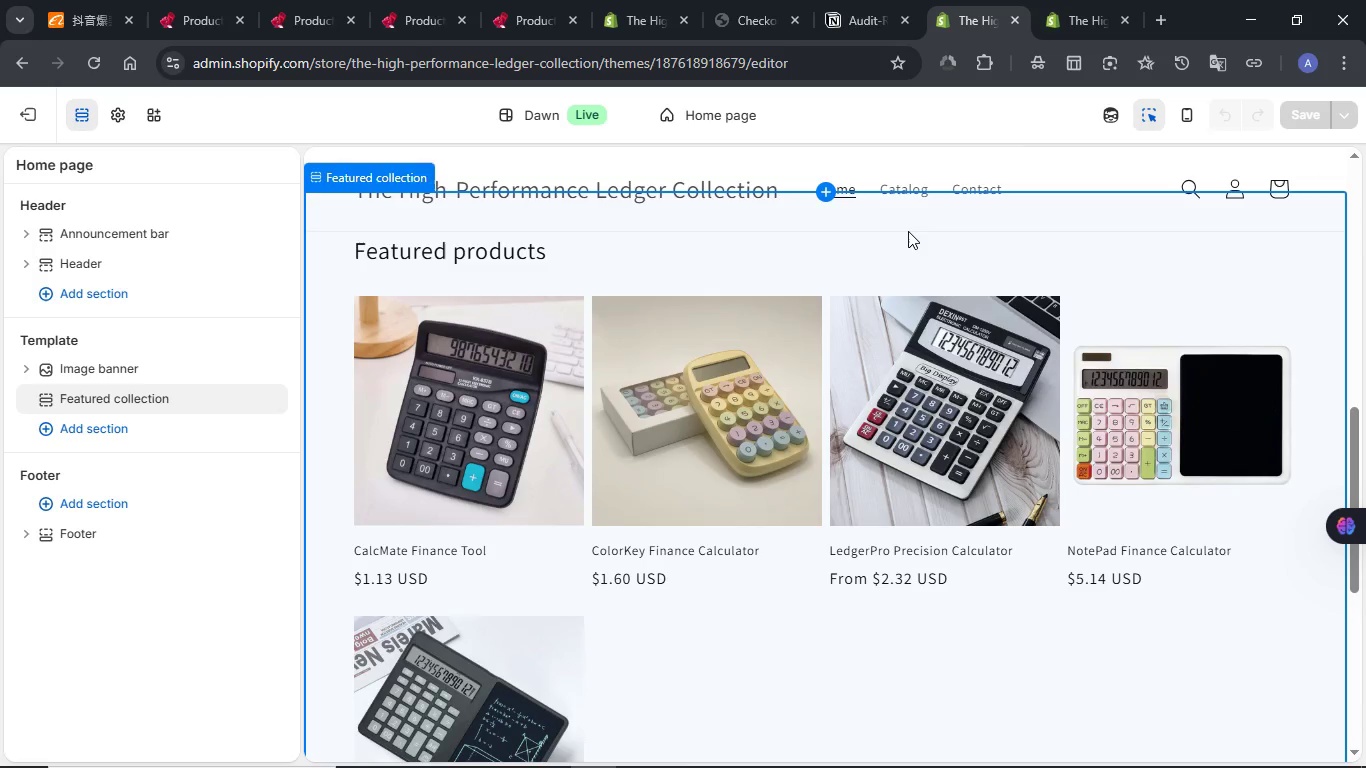 
left_click([101, 68])
 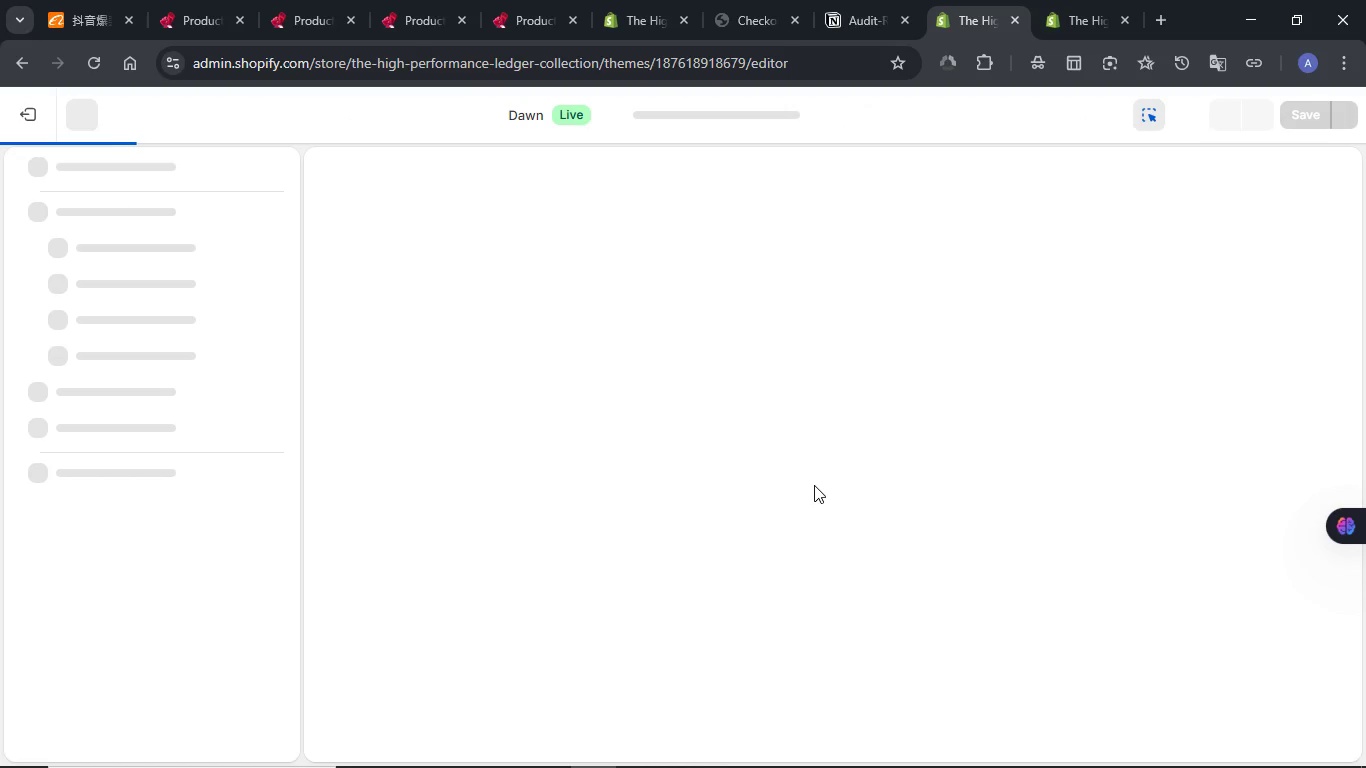 
wait(19.92)
 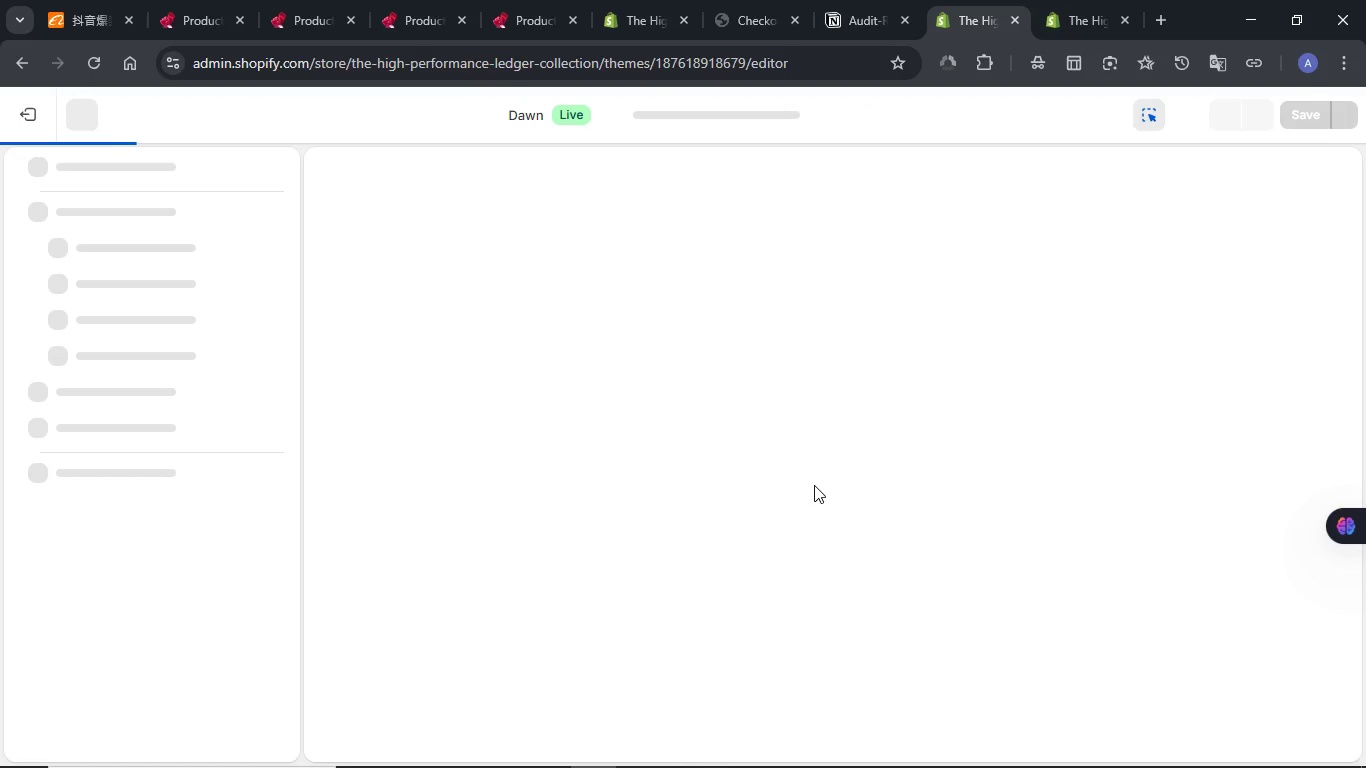 
left_click([1116, 113])
 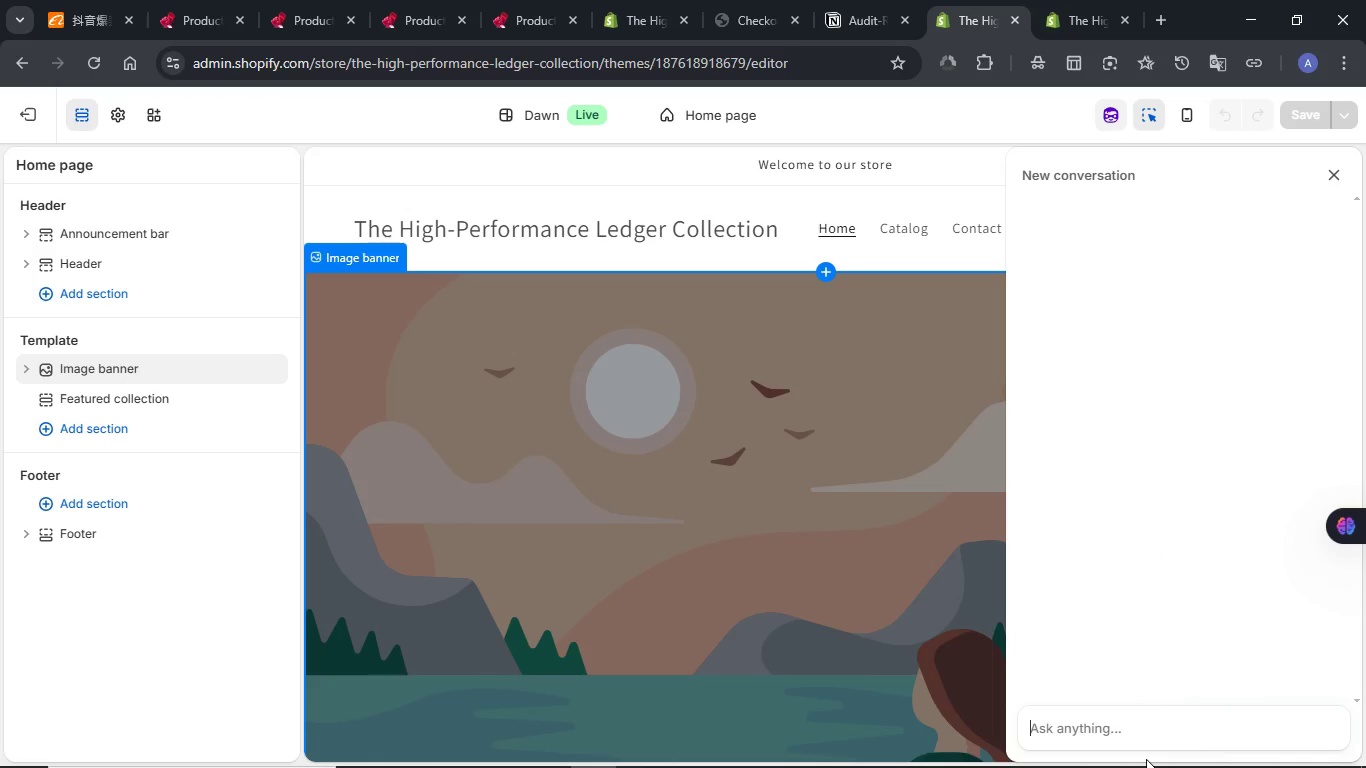 
key(Control+V)
 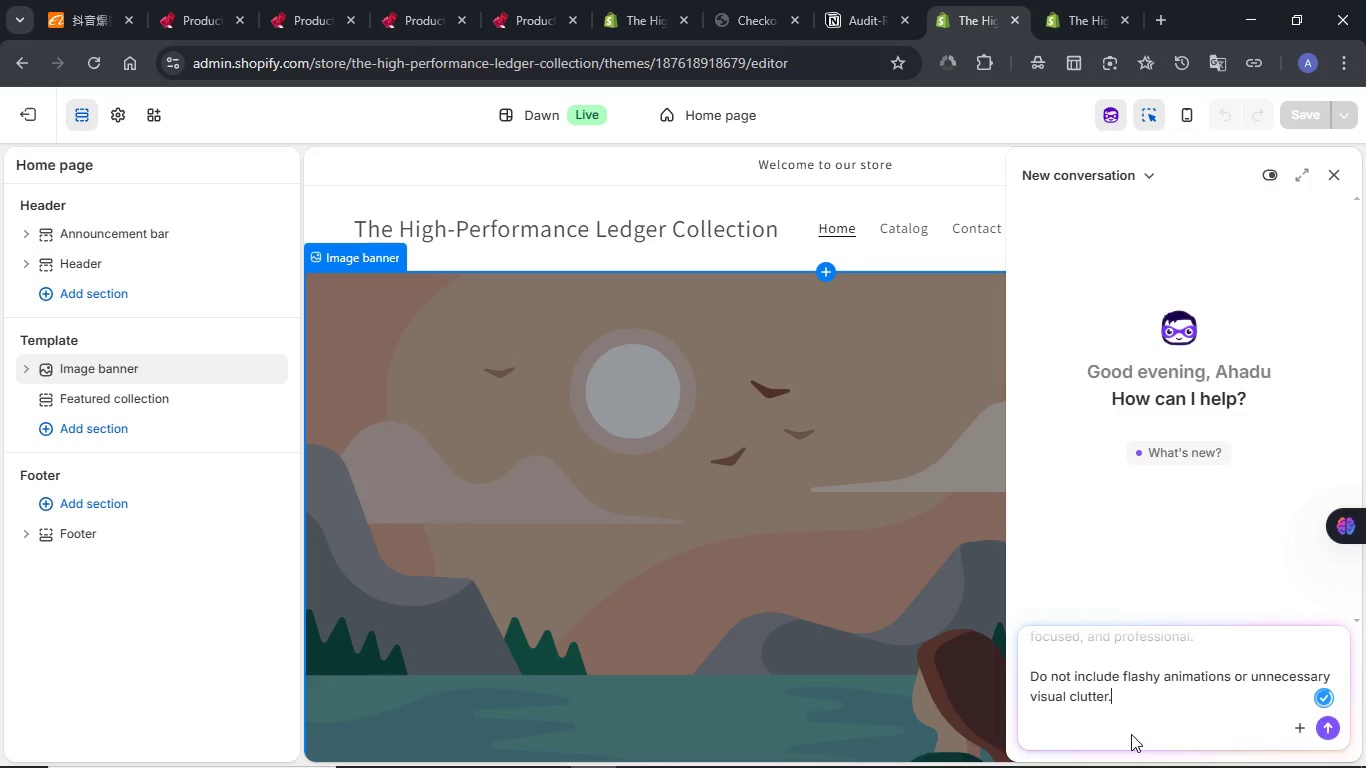 
key(NumpadEnter)
 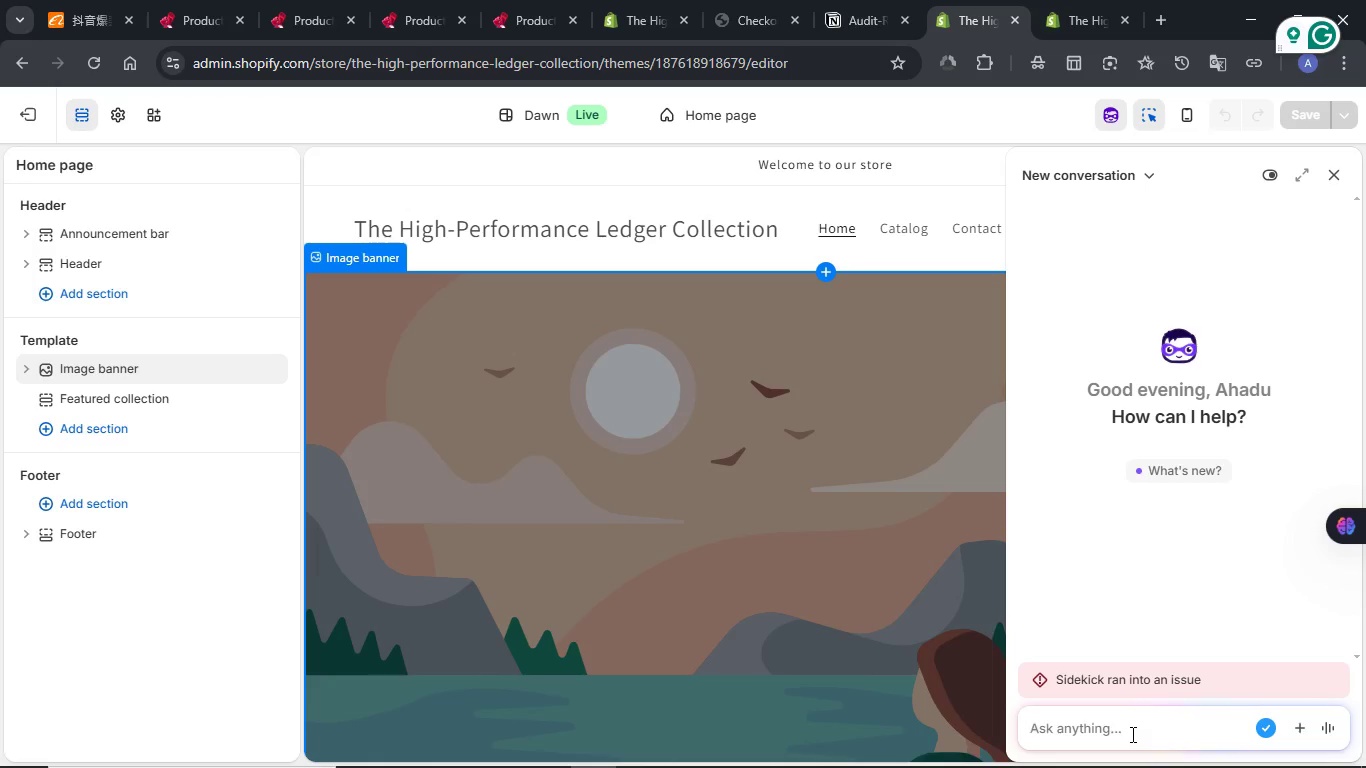 
wait(7.95)
 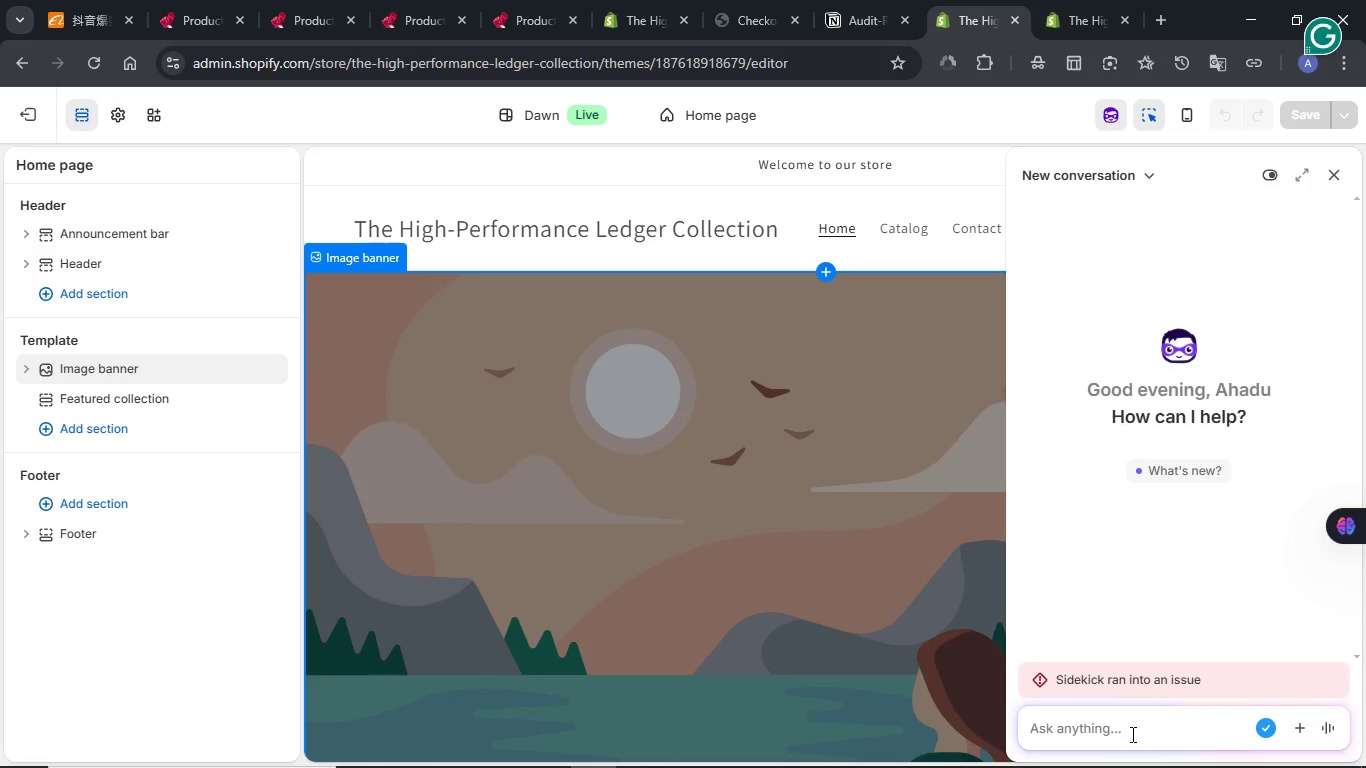 
left_click([686, 507])
 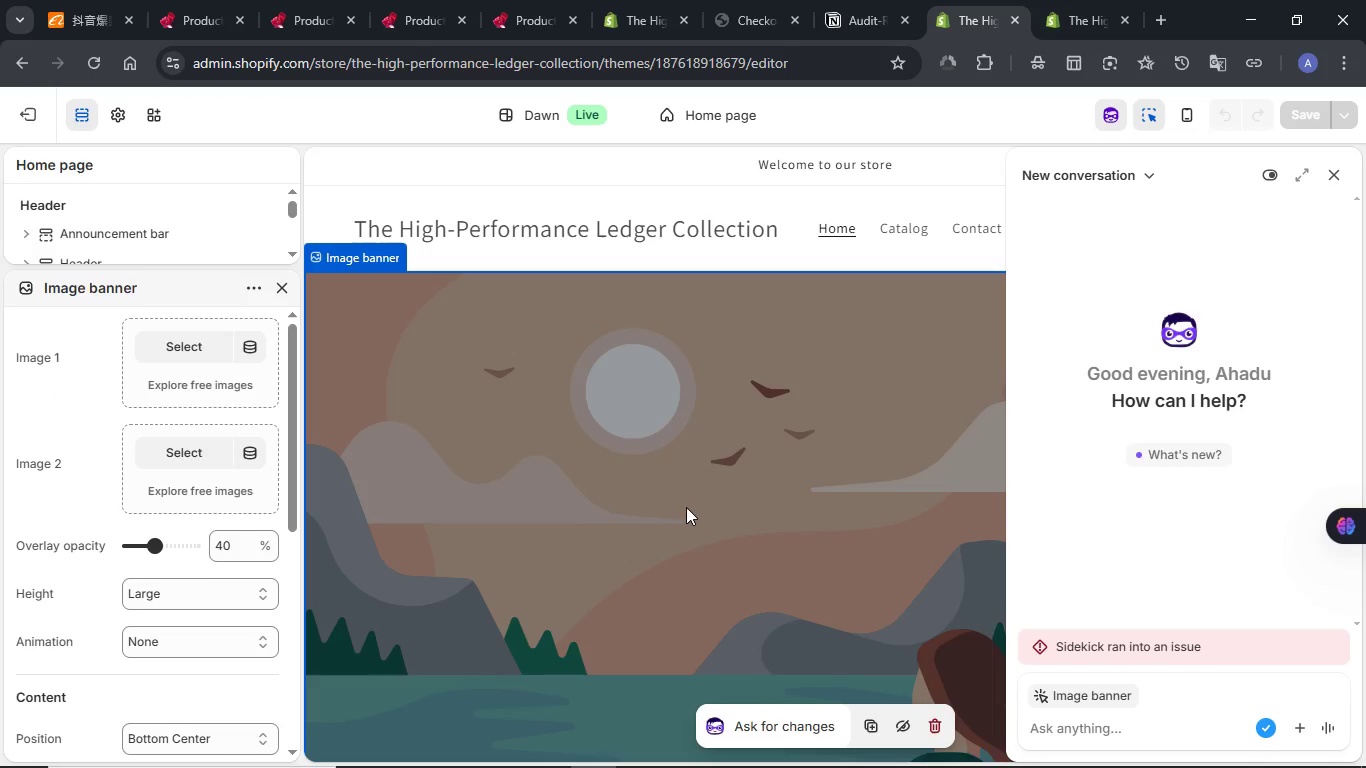 
wait(5.89)
 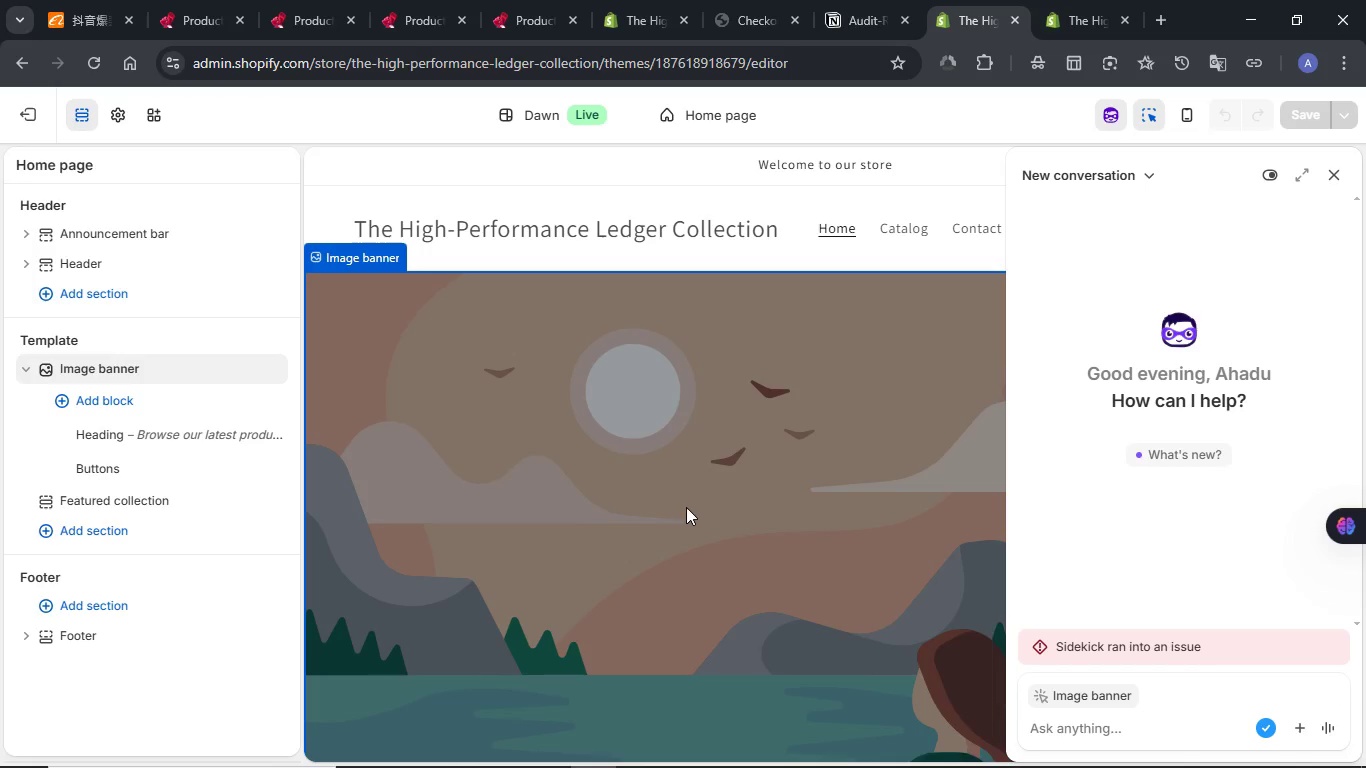 
left_click([213, 348])
 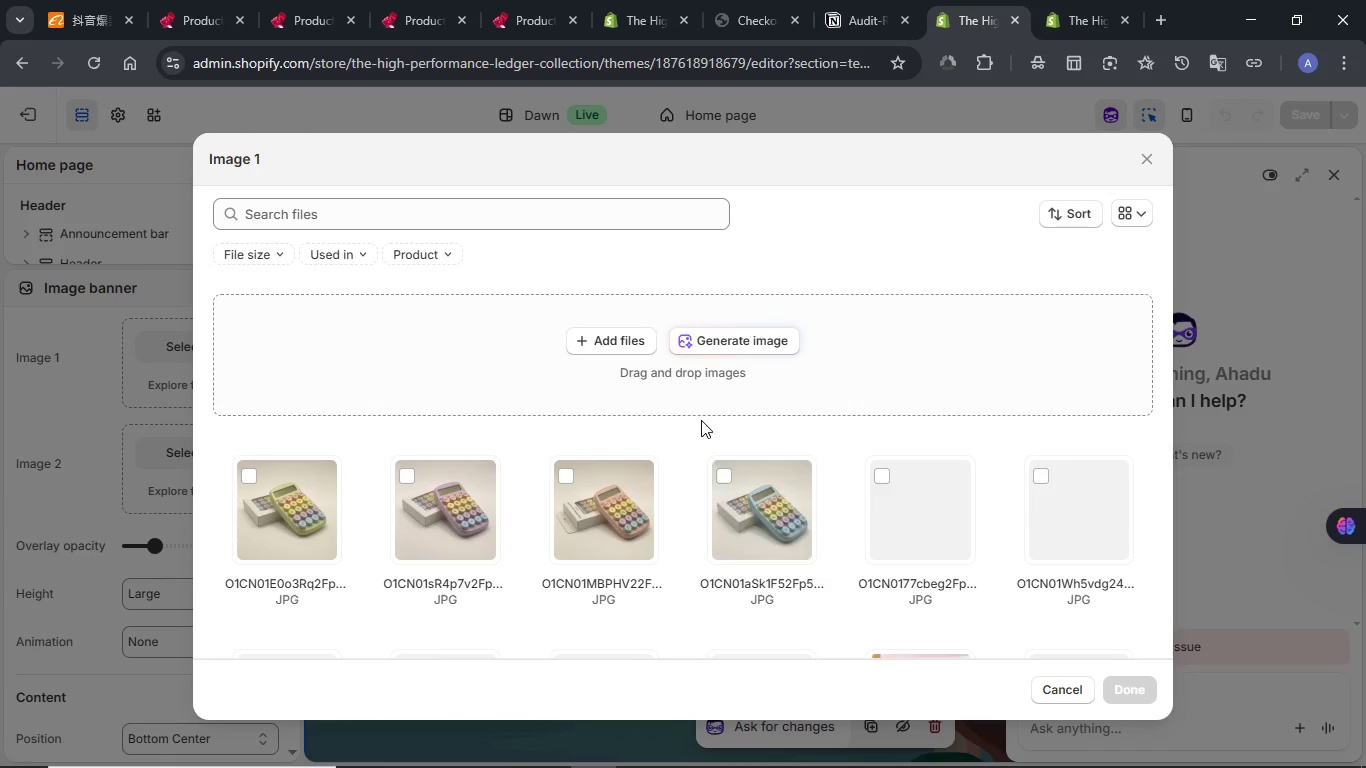 
scroll: coordinate [655, 511], scroll_direction: down, amount: 2.0
 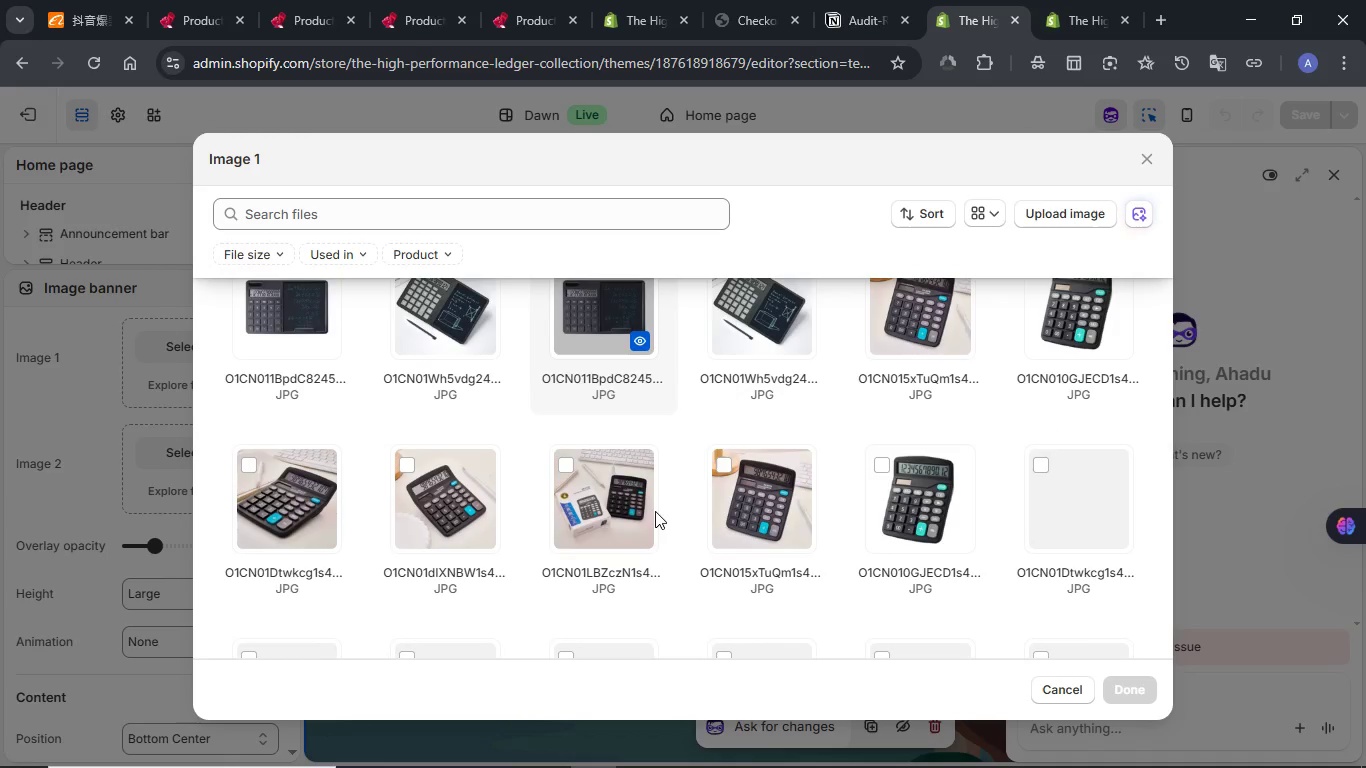 
scroll: coordinate [655, 511], scroll_direction: up, amount: 7.0
 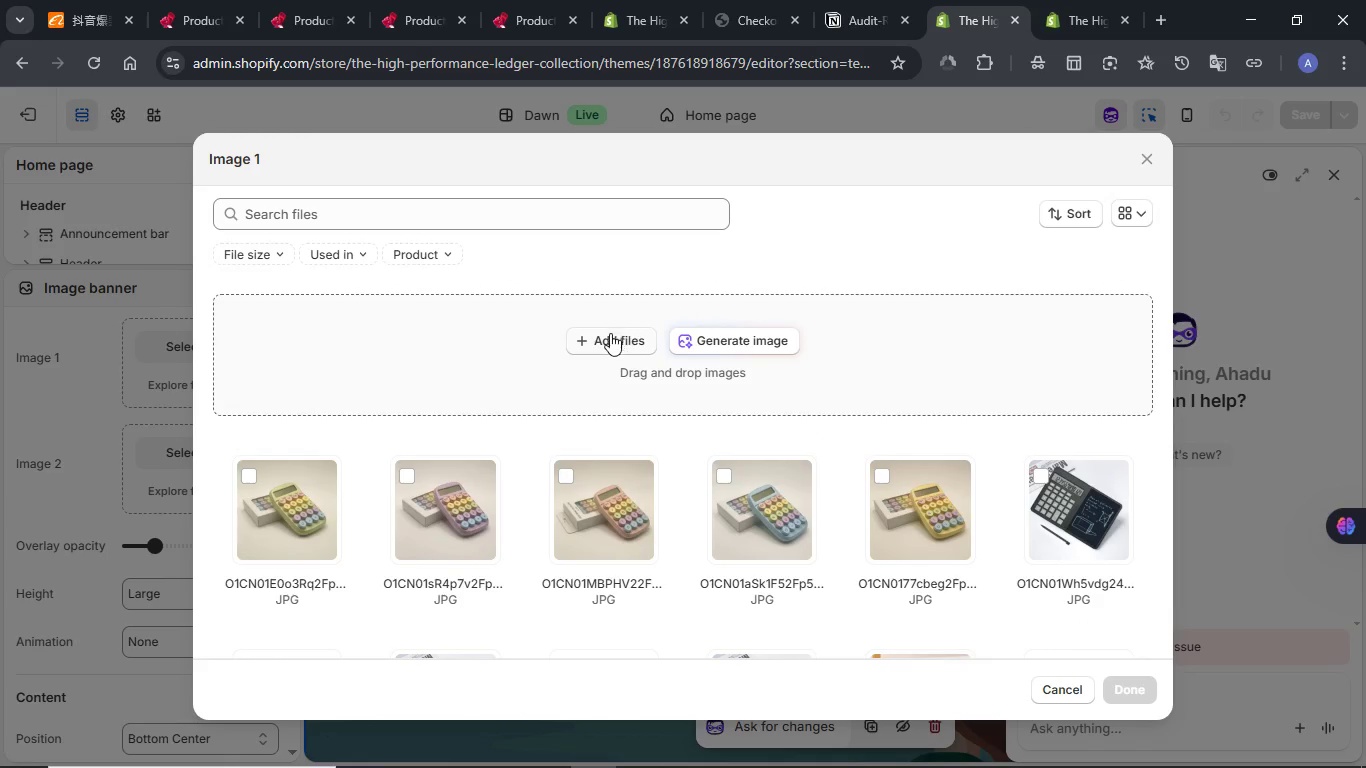 
left_click([609, 341])
 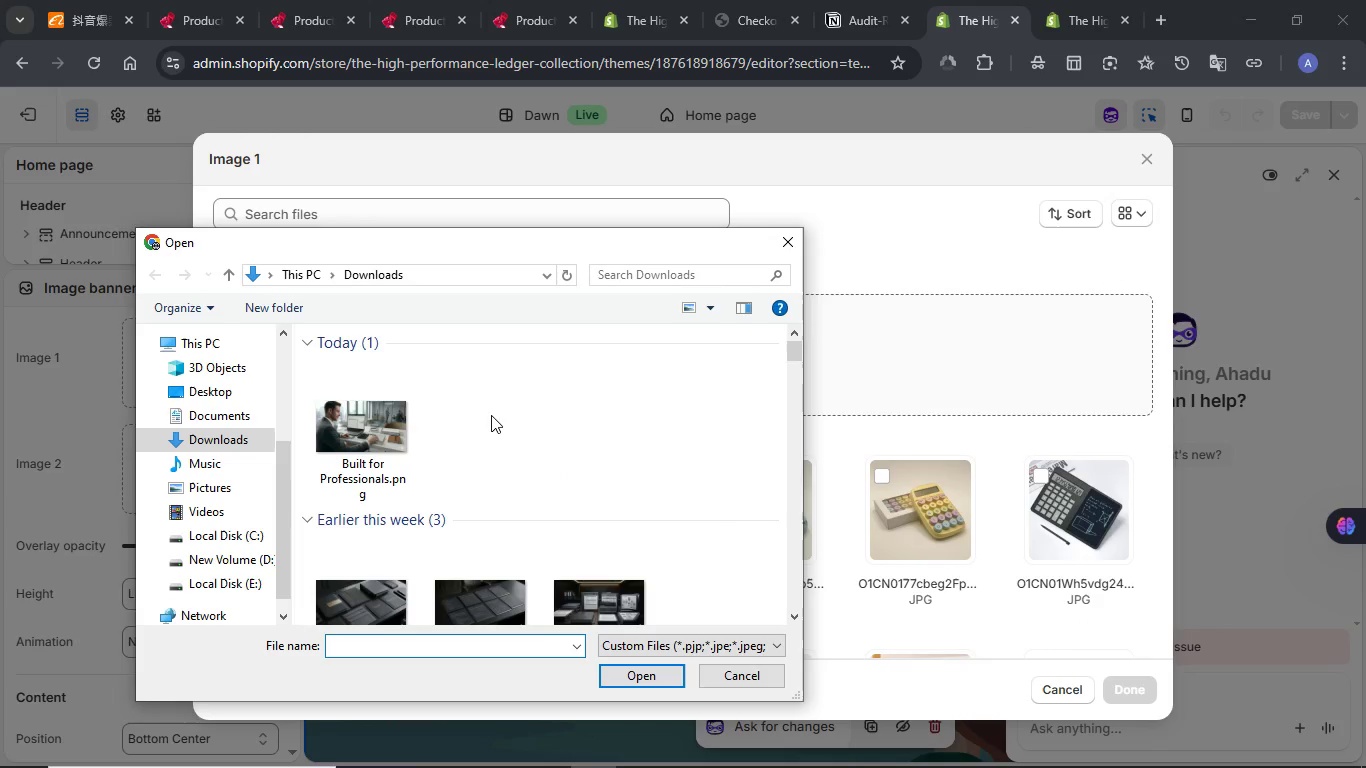 
wait(9.59)
 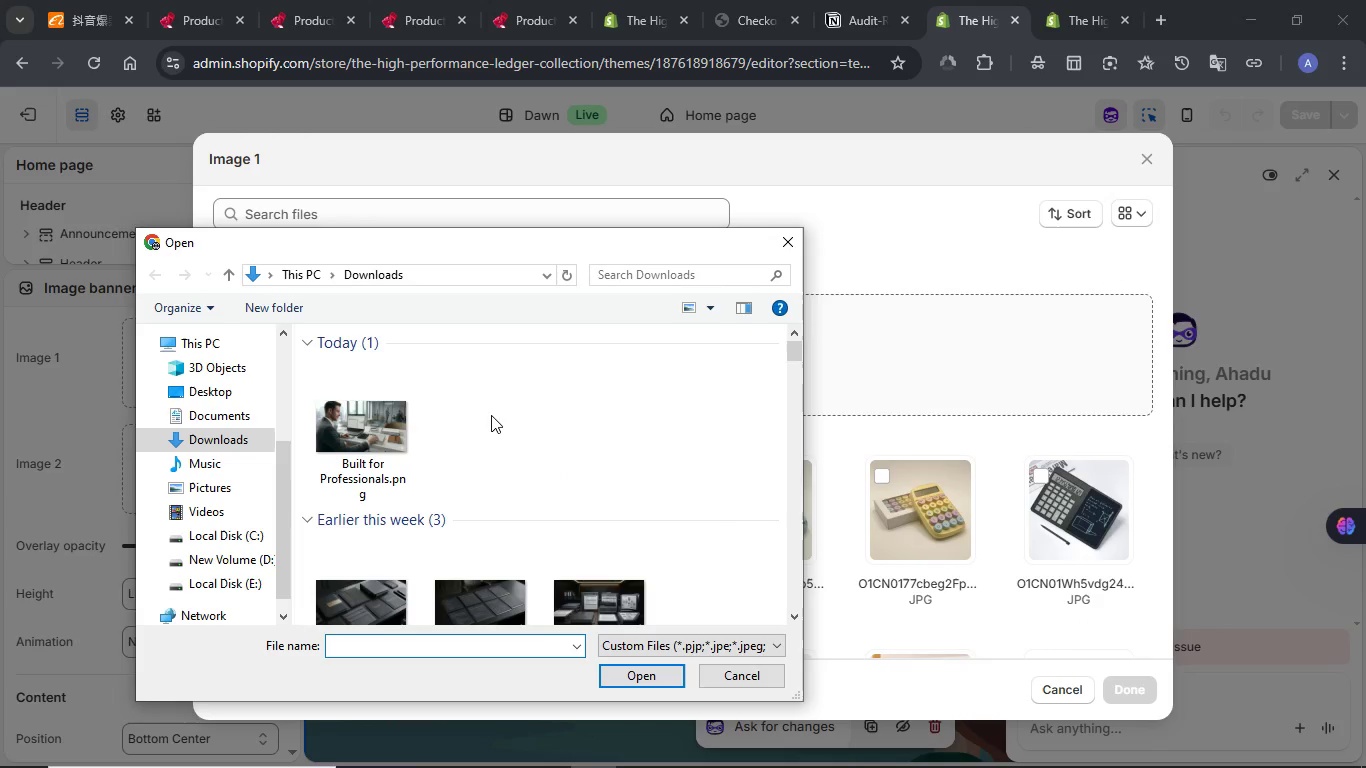 
left_click([496, 395])
 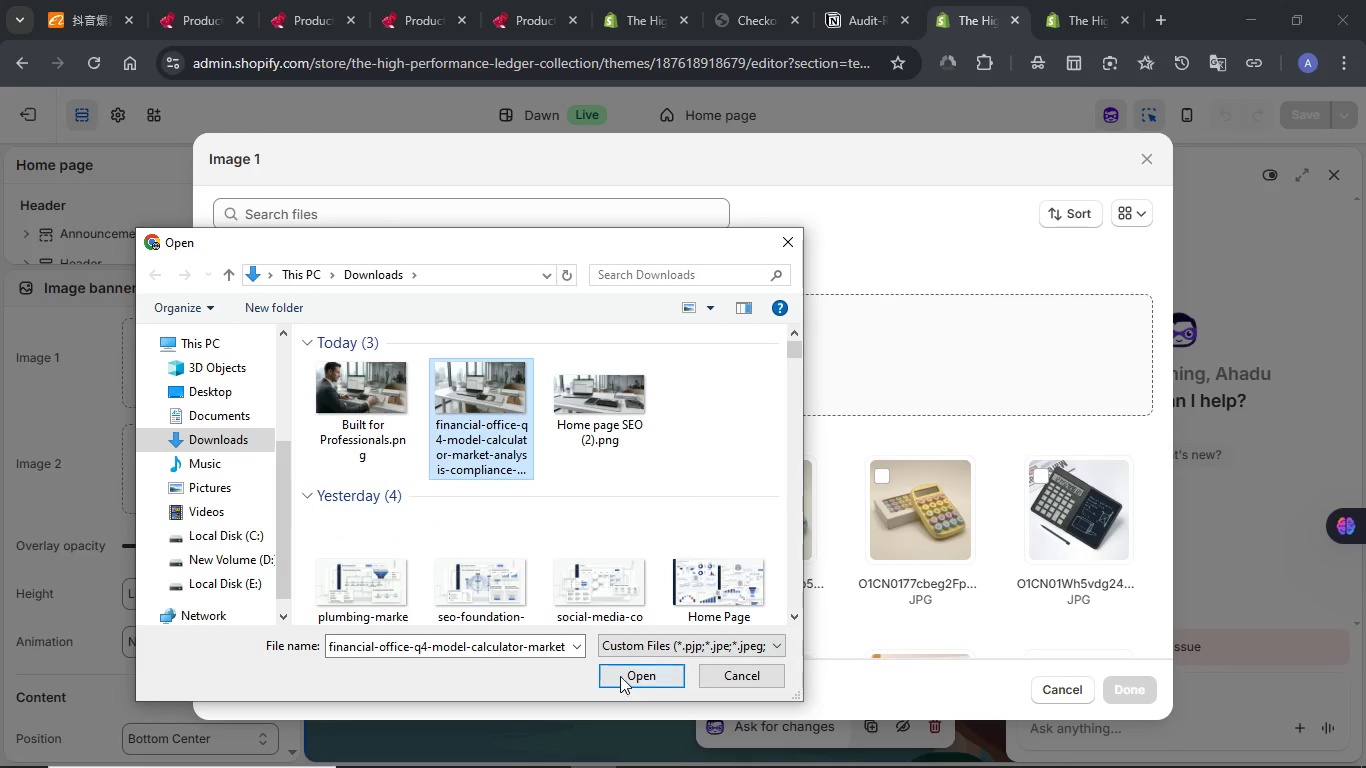 
left_click([625, 671])
 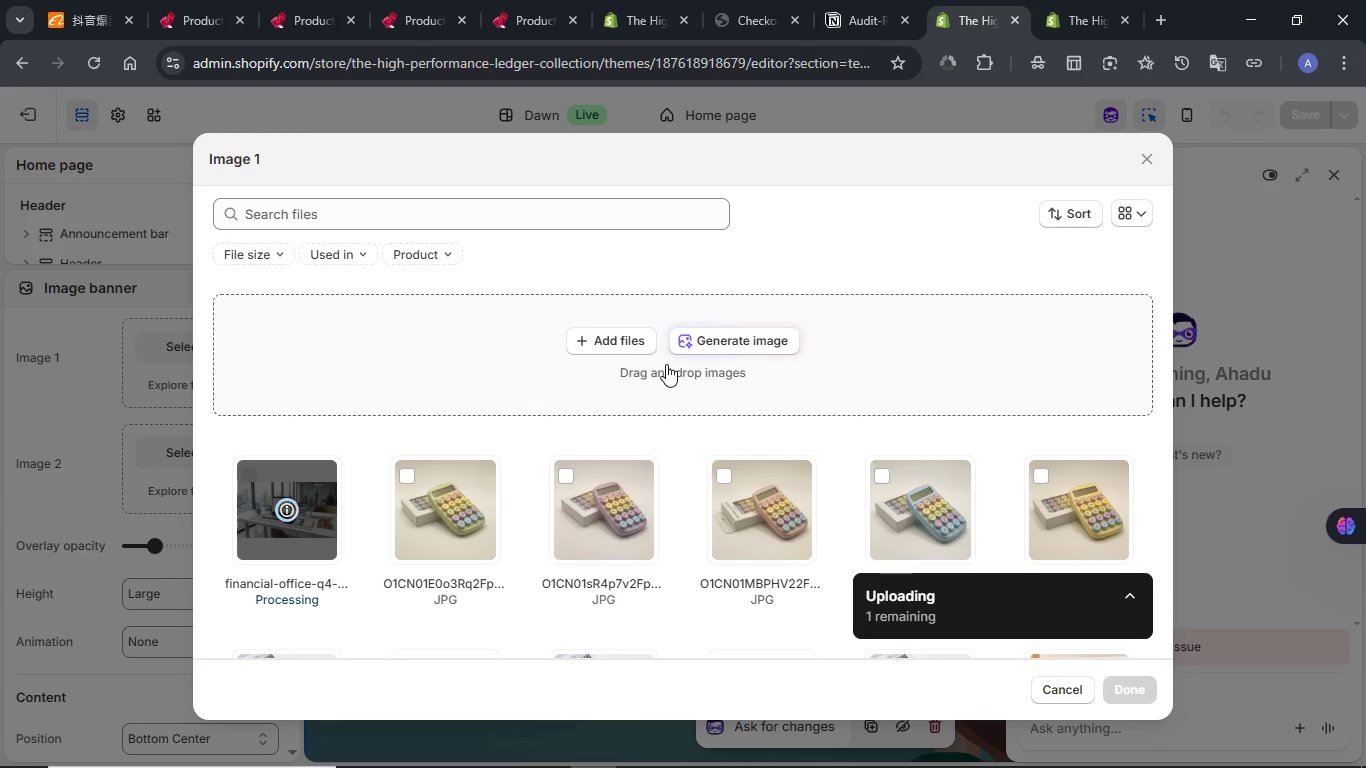 
wait(13.48)
 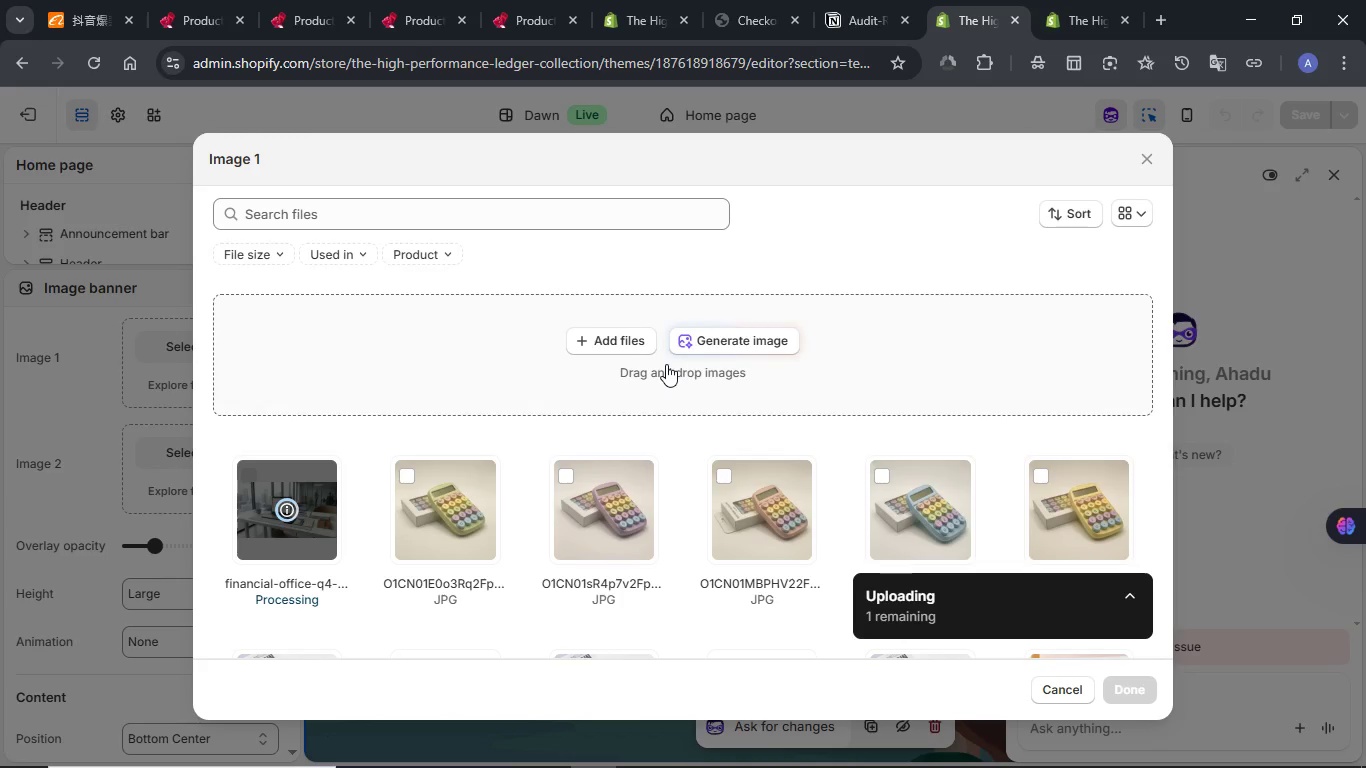 
left_click([1149, 687])
 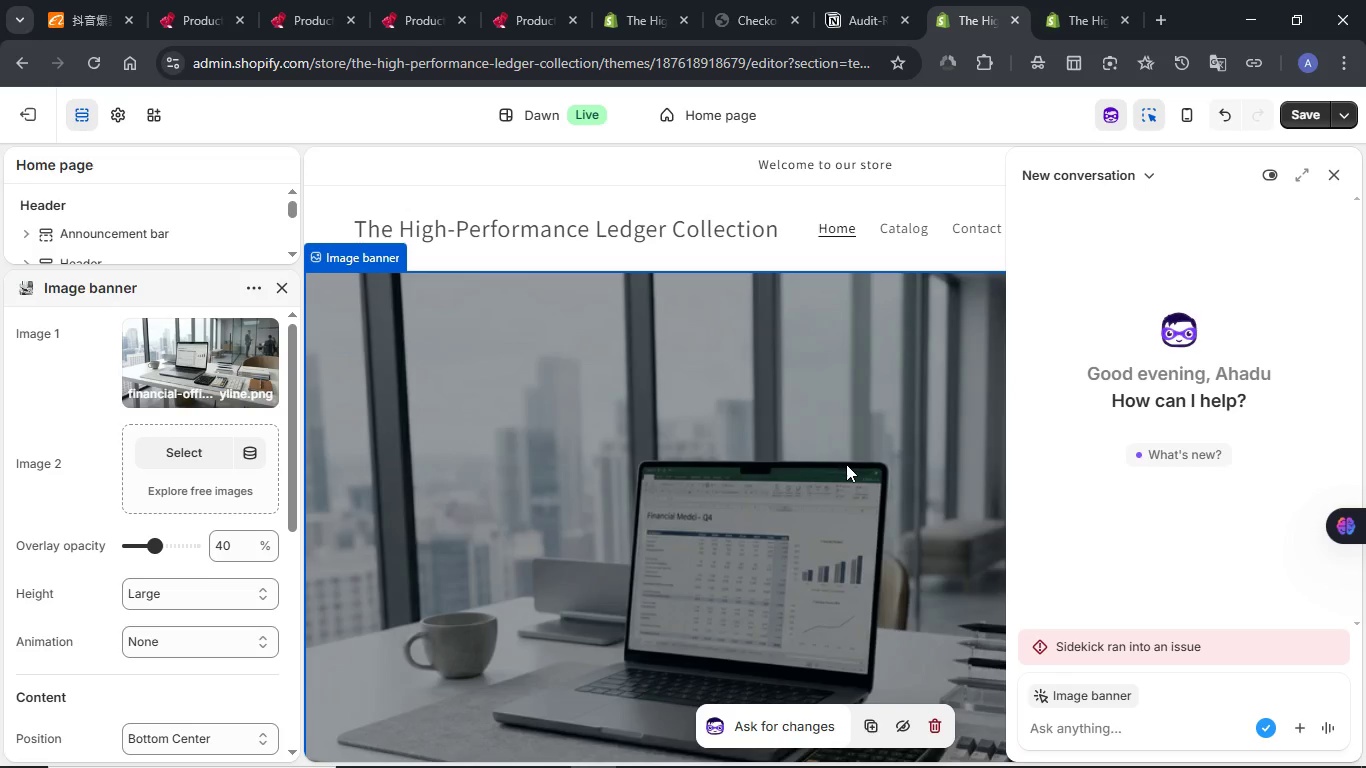 
wait(6.39)
 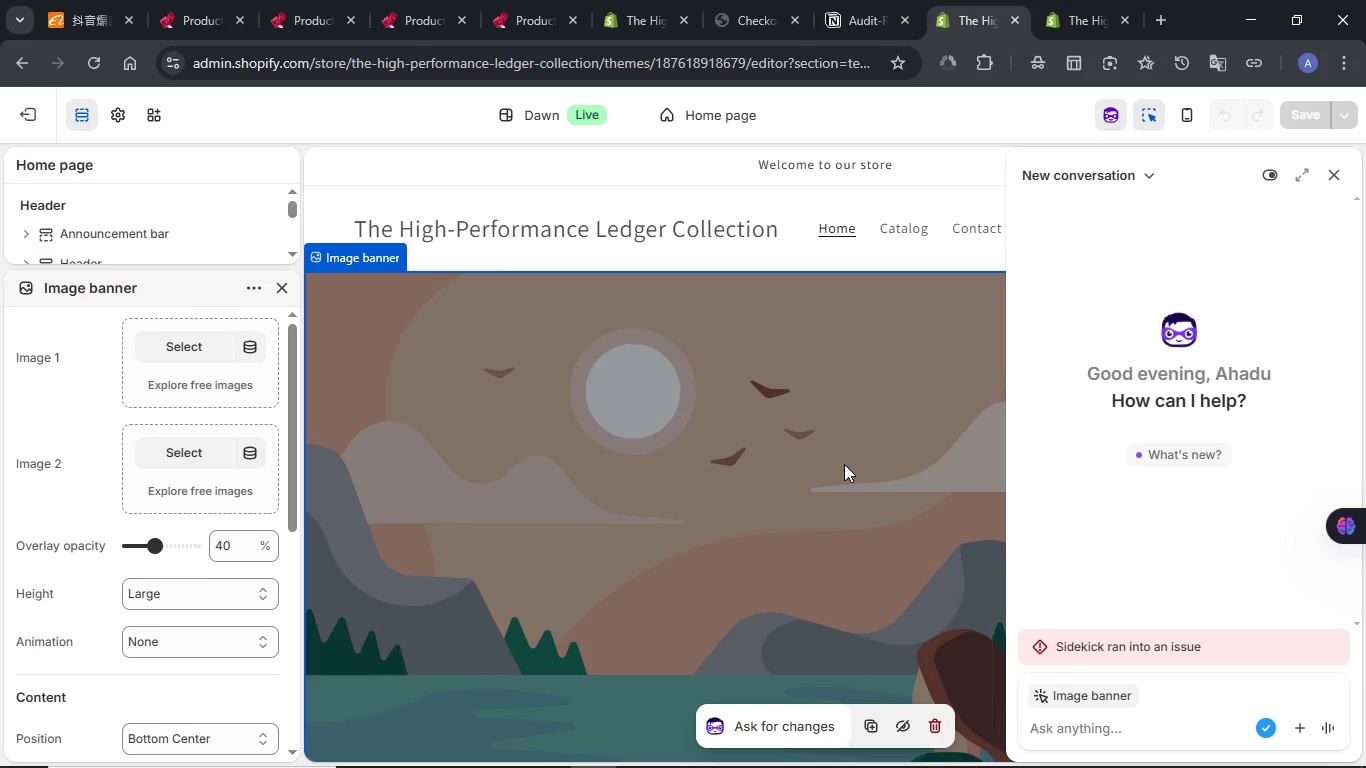 
left_click([1289, 127])
 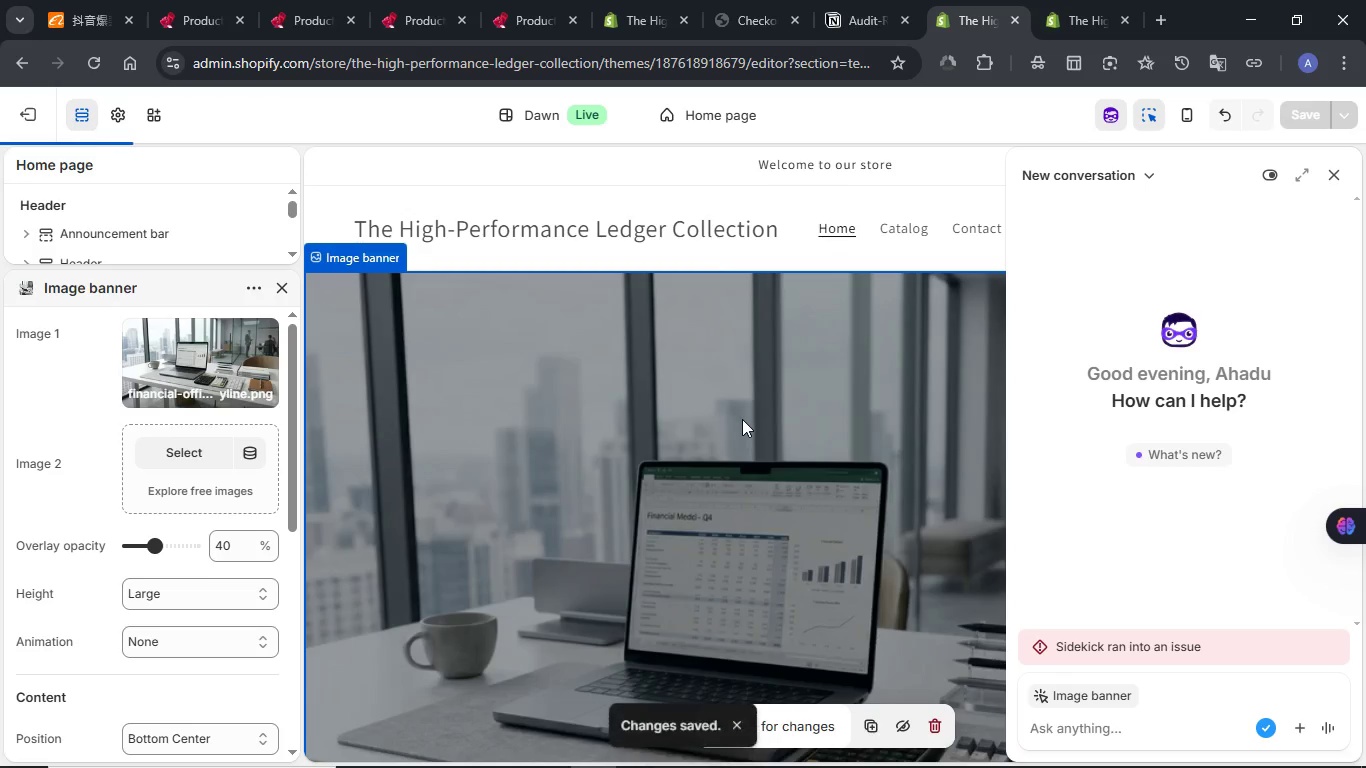 
scroll: coordinate [742, 419], scroll_direction: down, amount: 1.0
 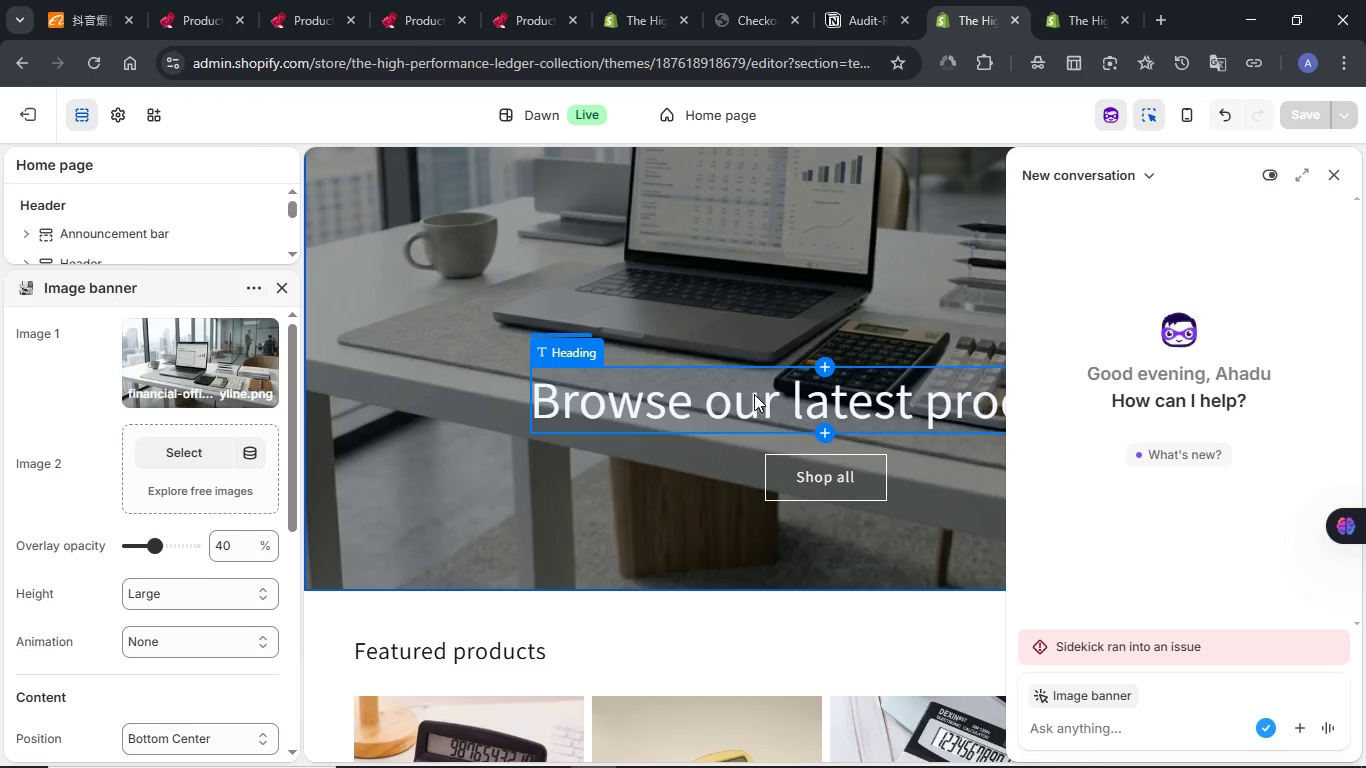 
wait(6.05)
 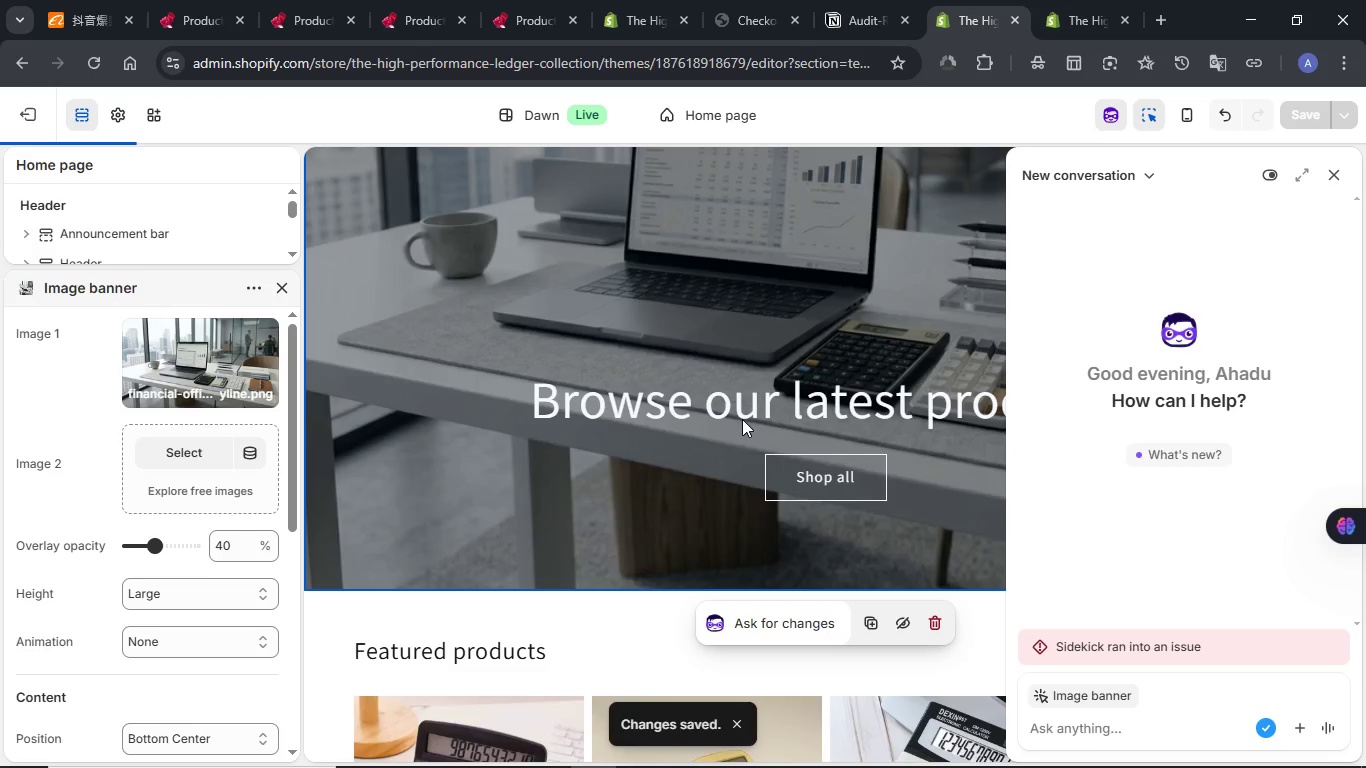 
left_click([864, 0])
 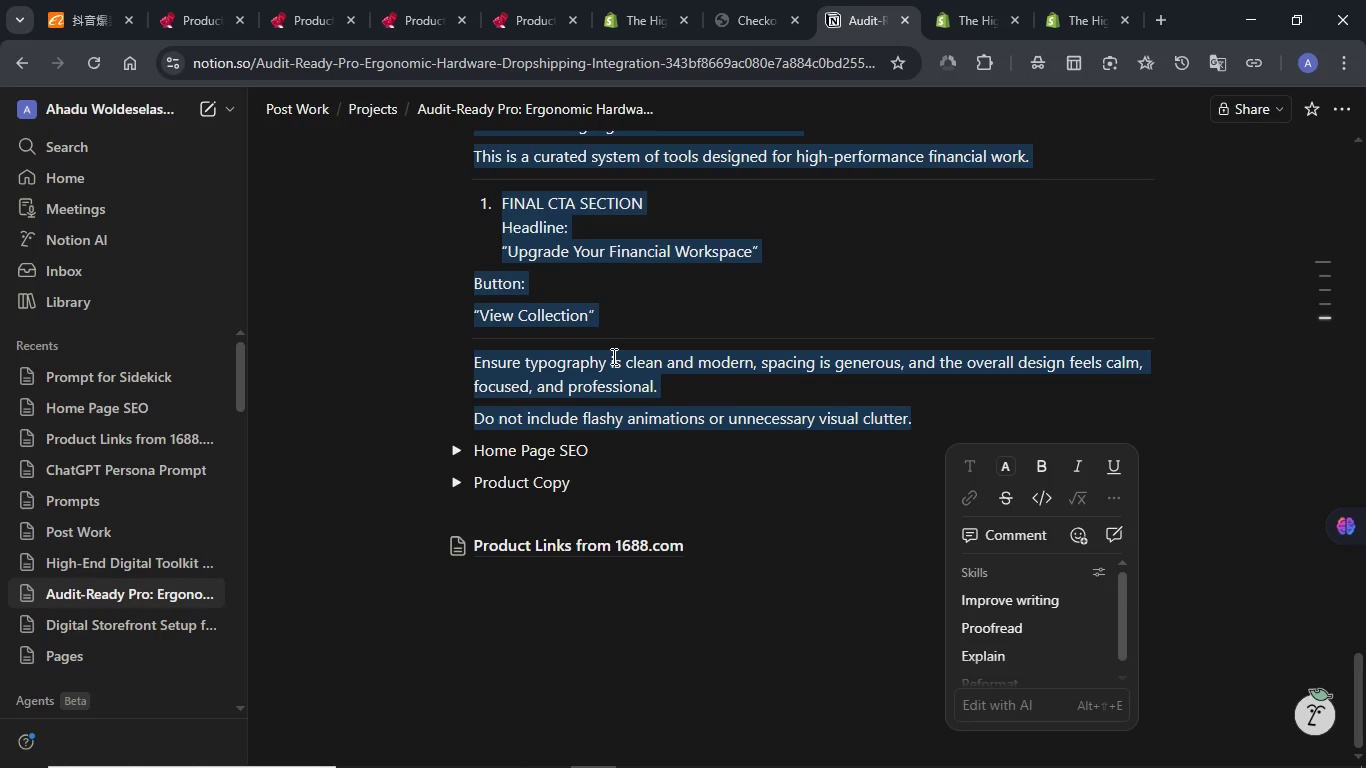 
scroll: coordinate [612, 356], scroll_direction: up, amount: 1.0
 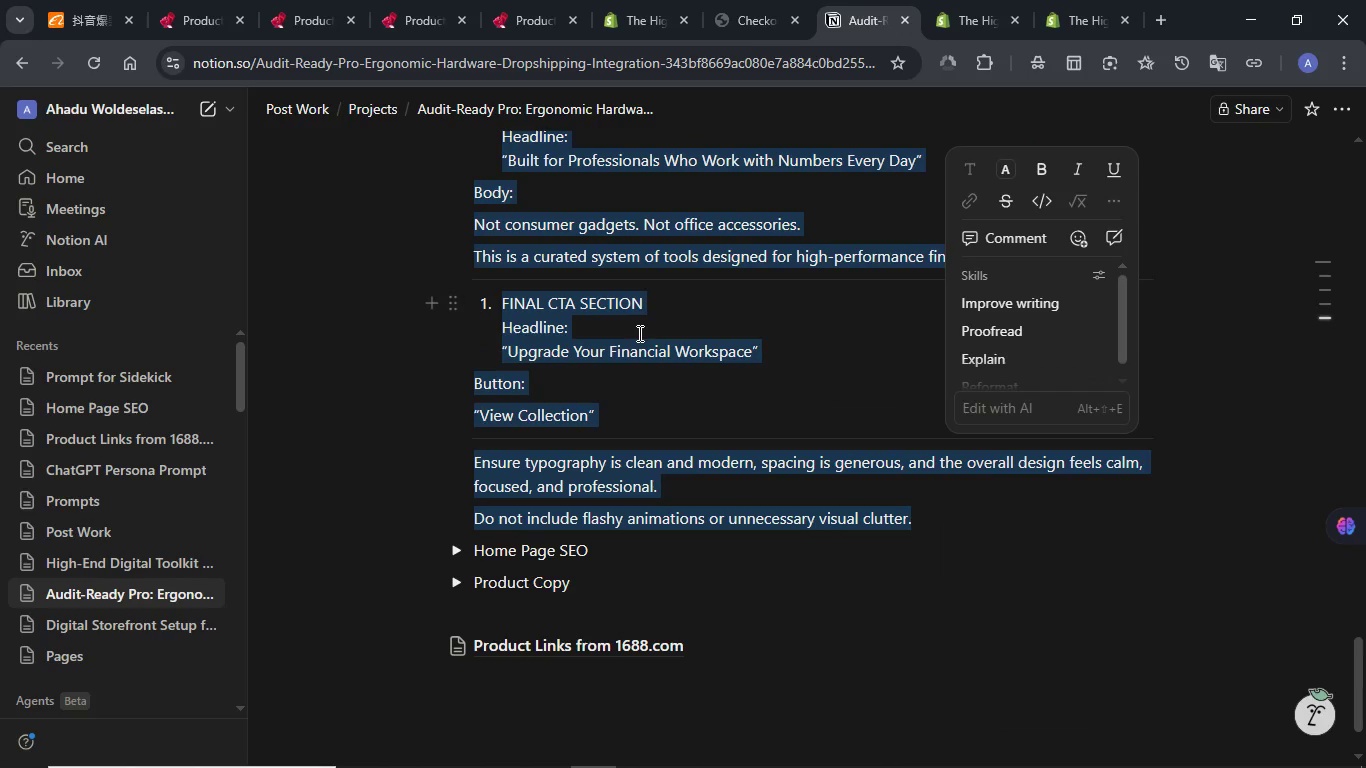 
left_click([638, 333])
 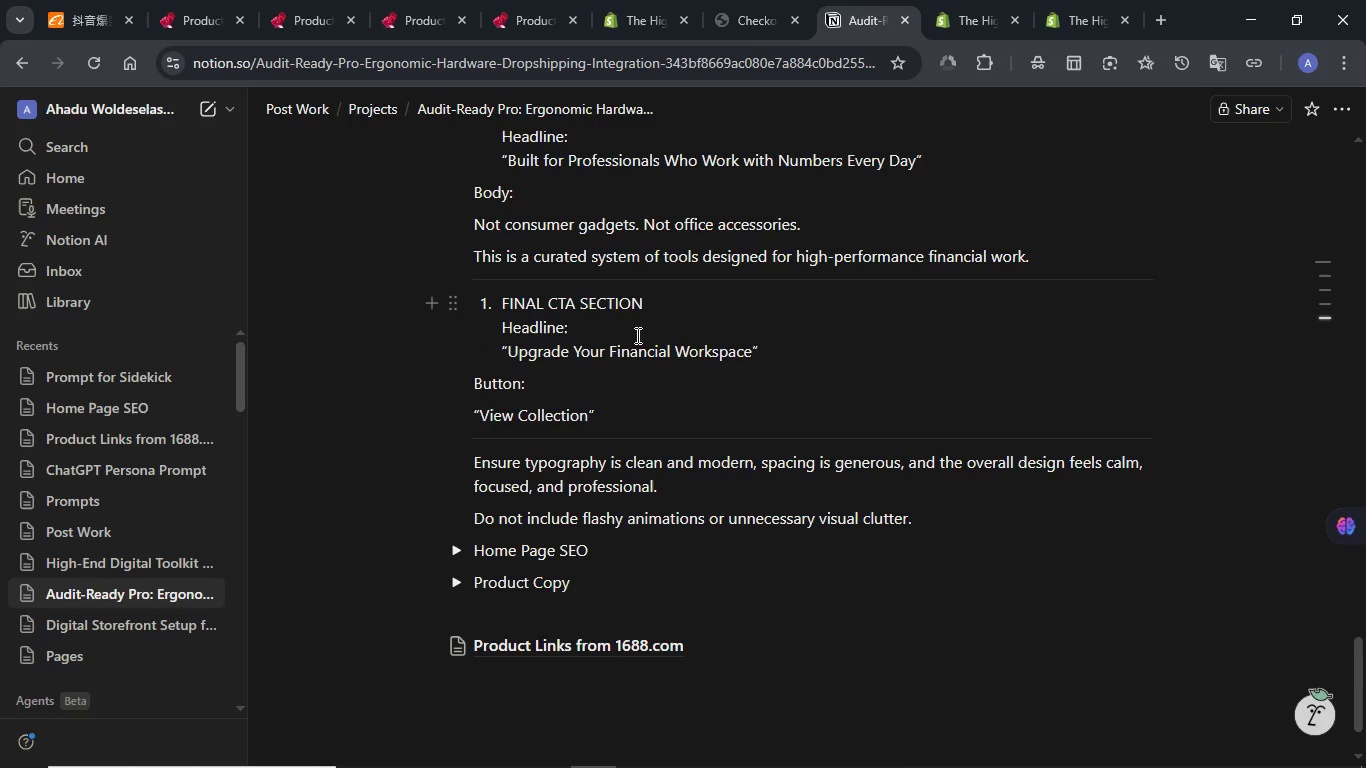 
scroll: coordinate [636, 335], scroll_direction: up, amount: 9.0
 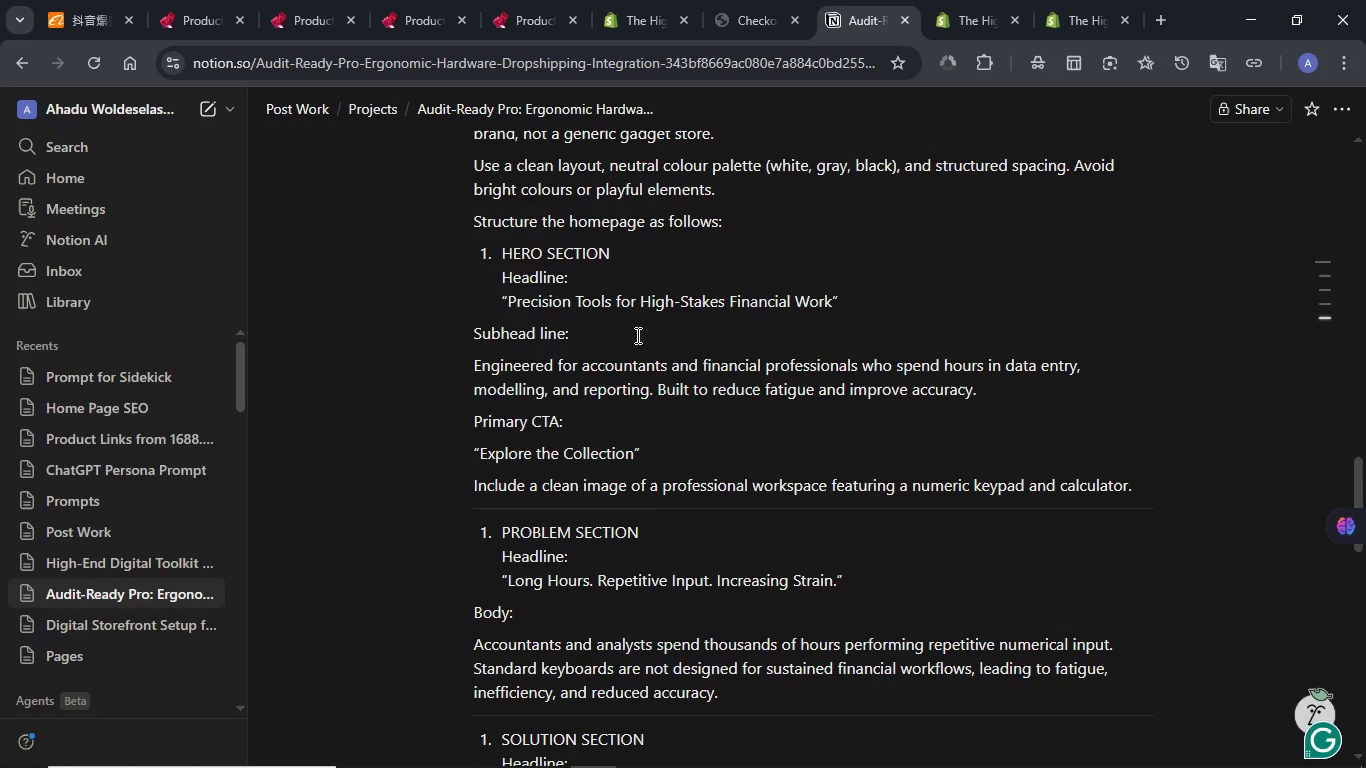 
scroll: coordinate [636, 335], scroll_direction: down, amount: 1.0
 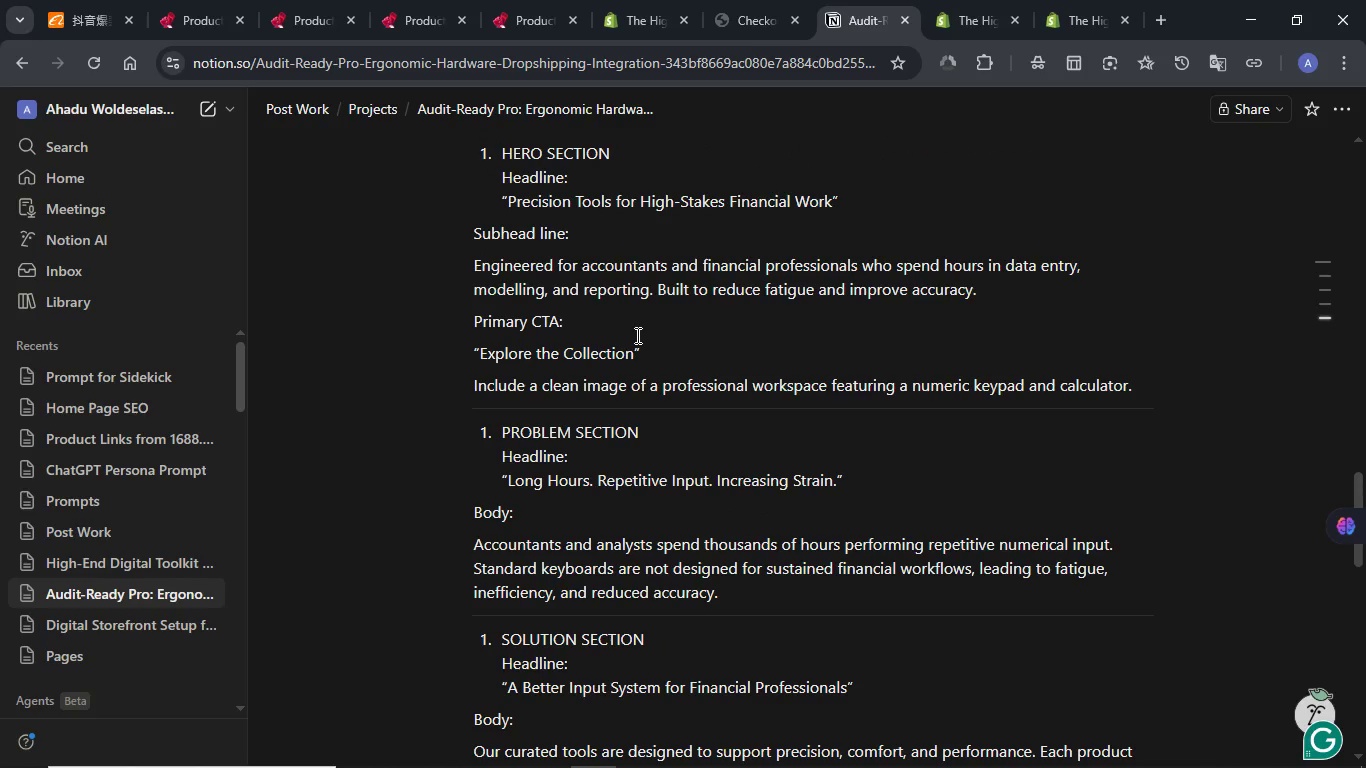 
scroll: coordinate [636, 335], scroll_direction: up, amount: 3.0
 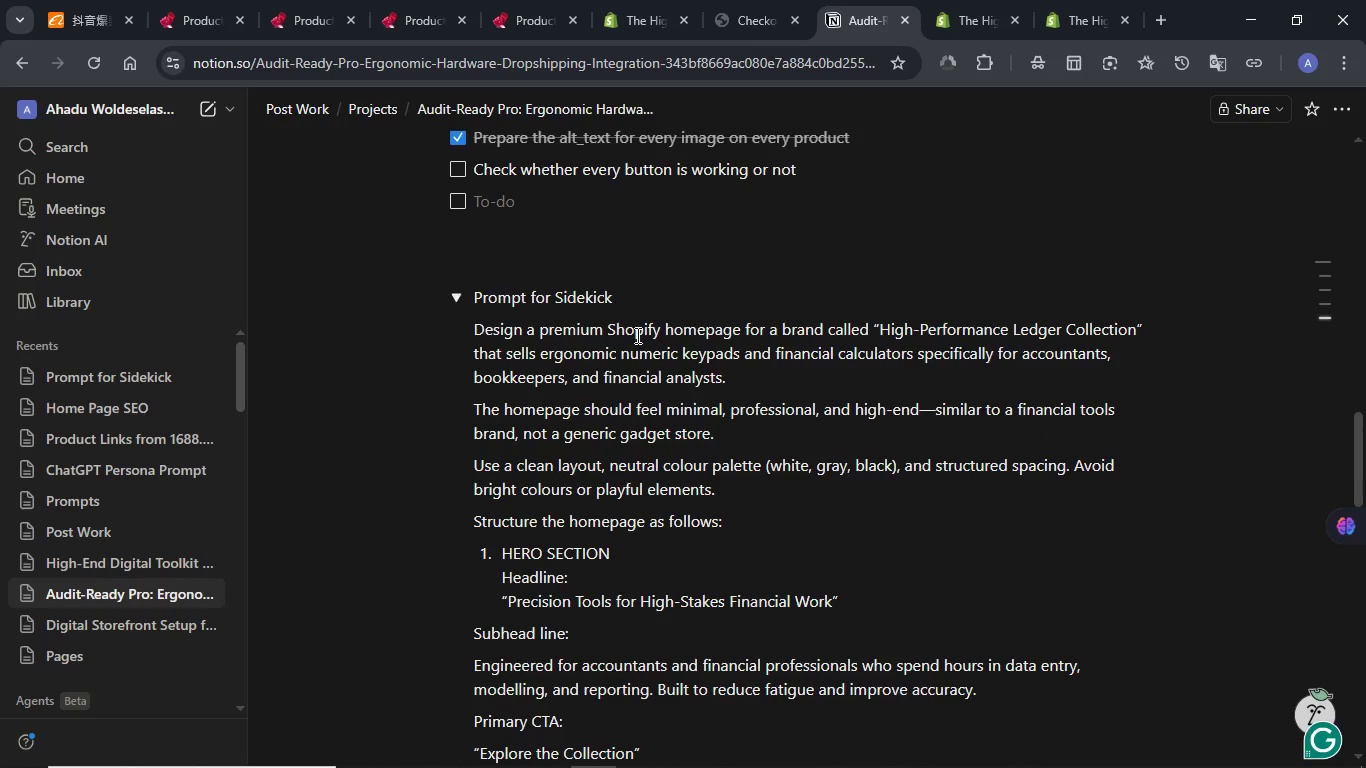 
scroll: coordinate [646, 492], scroll_direction: down, amount: 3.0
 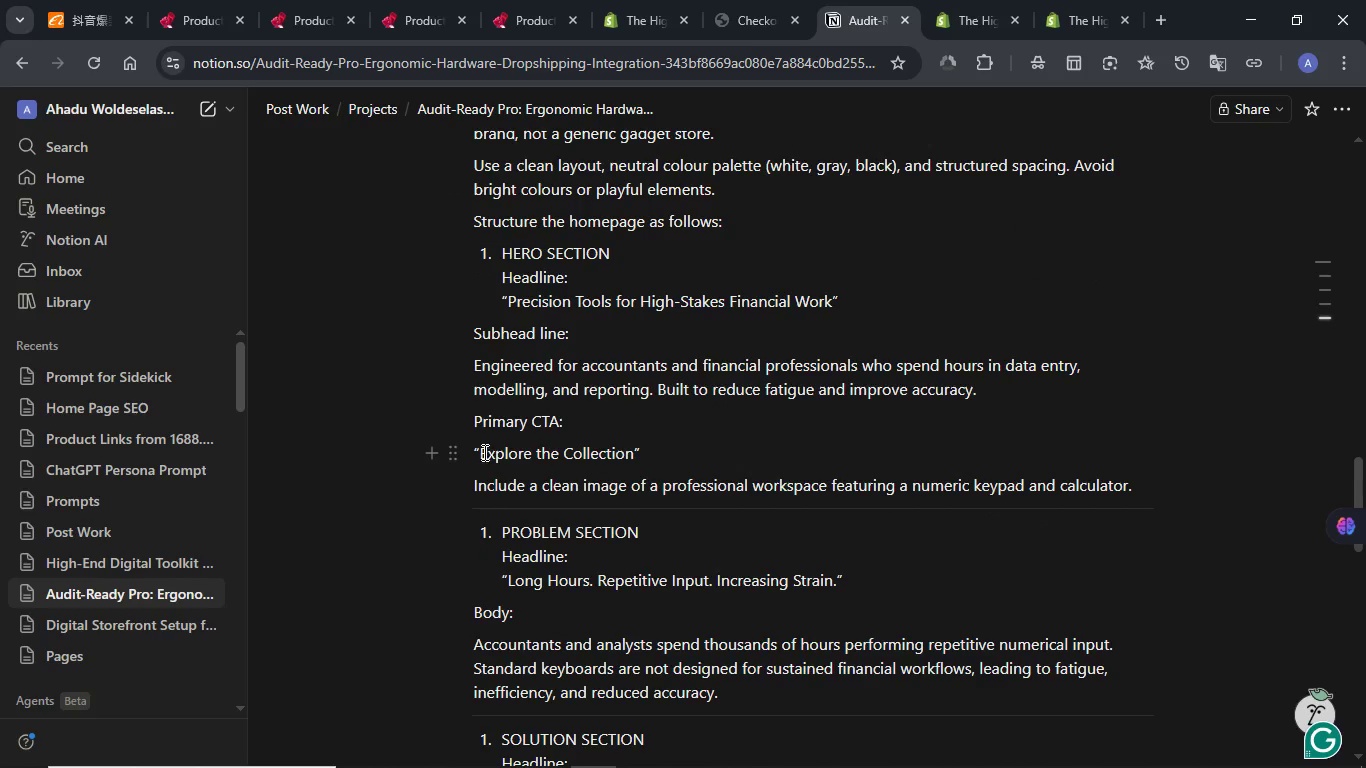 
left_click_drag(start_coordinate=[482, 452], to_coordinate=[632, 456])
 